 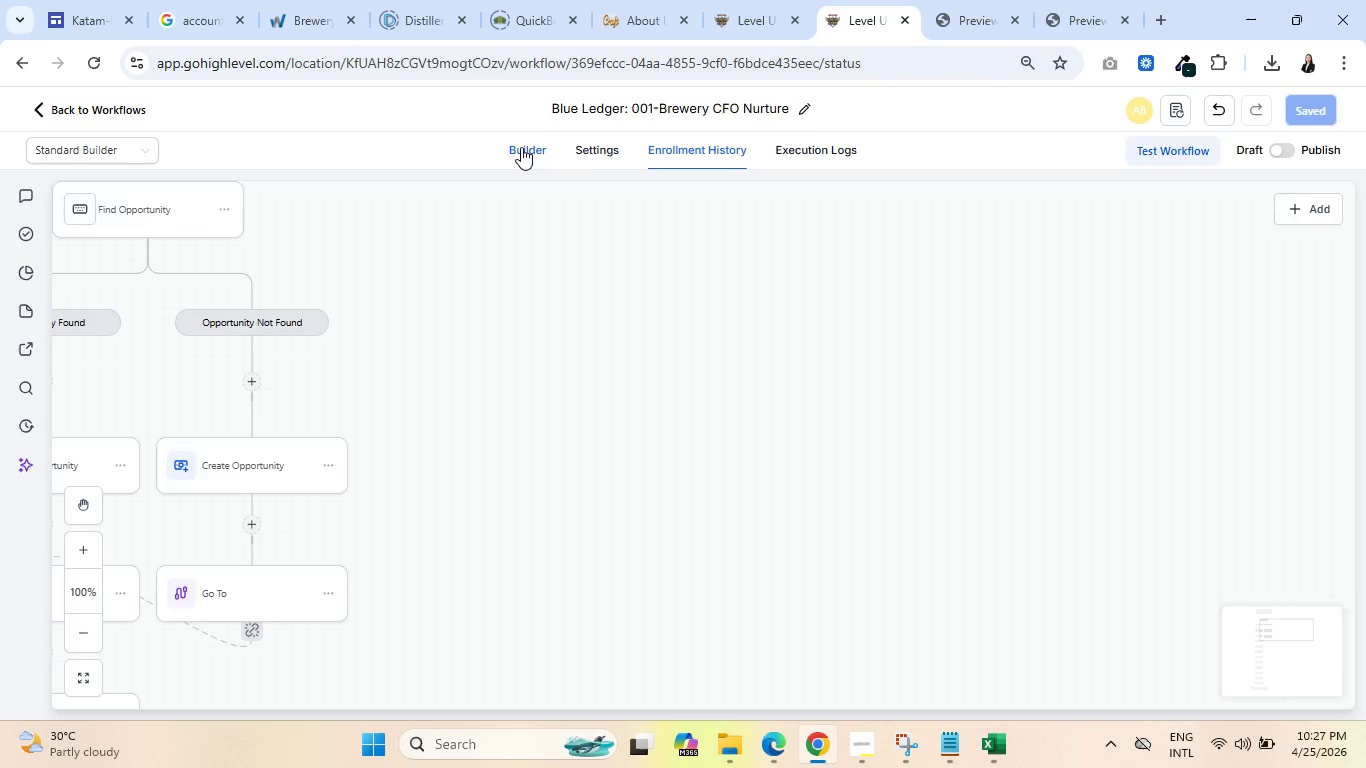 
scroll: coordinate [890, 313], scroll_direction: up, amount: 2.0
 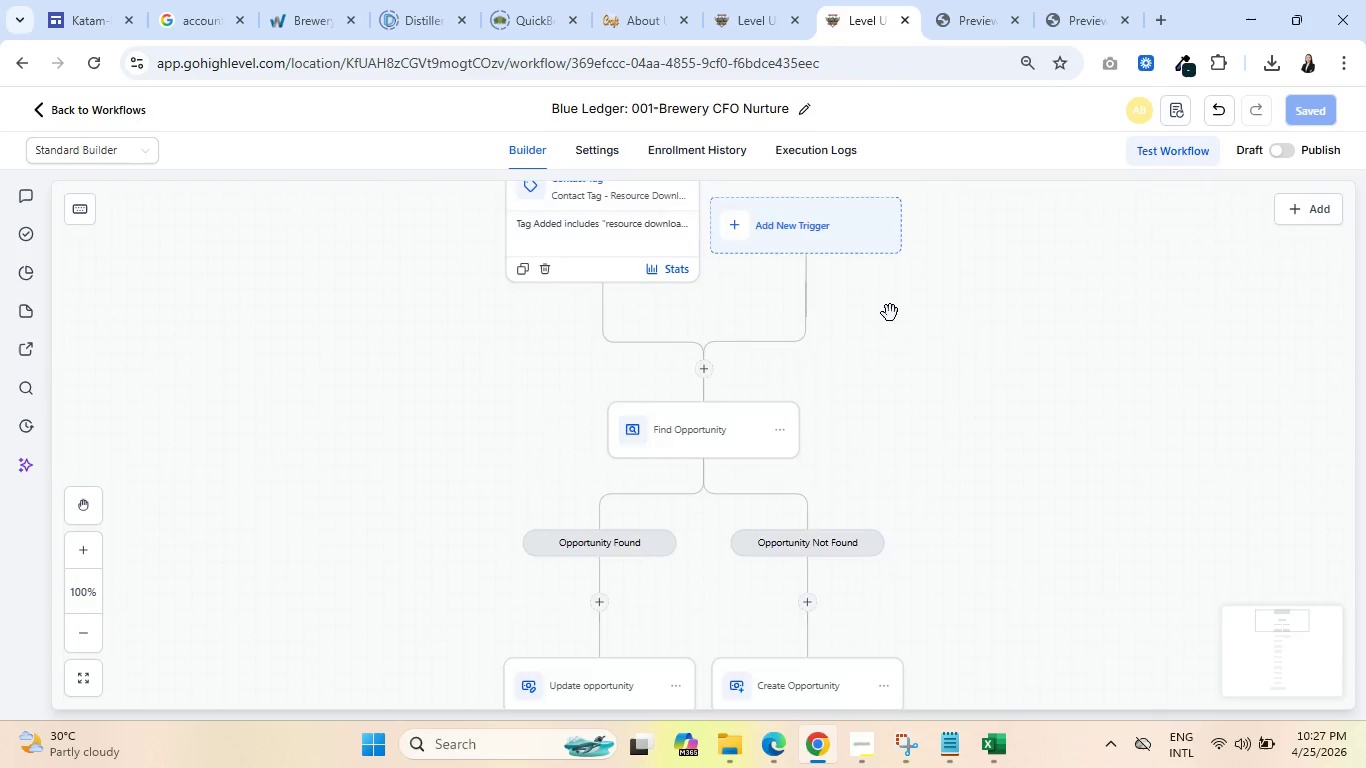 
scroll: coordinate [890, 313], scroll_direction: down, amount: 5.0
 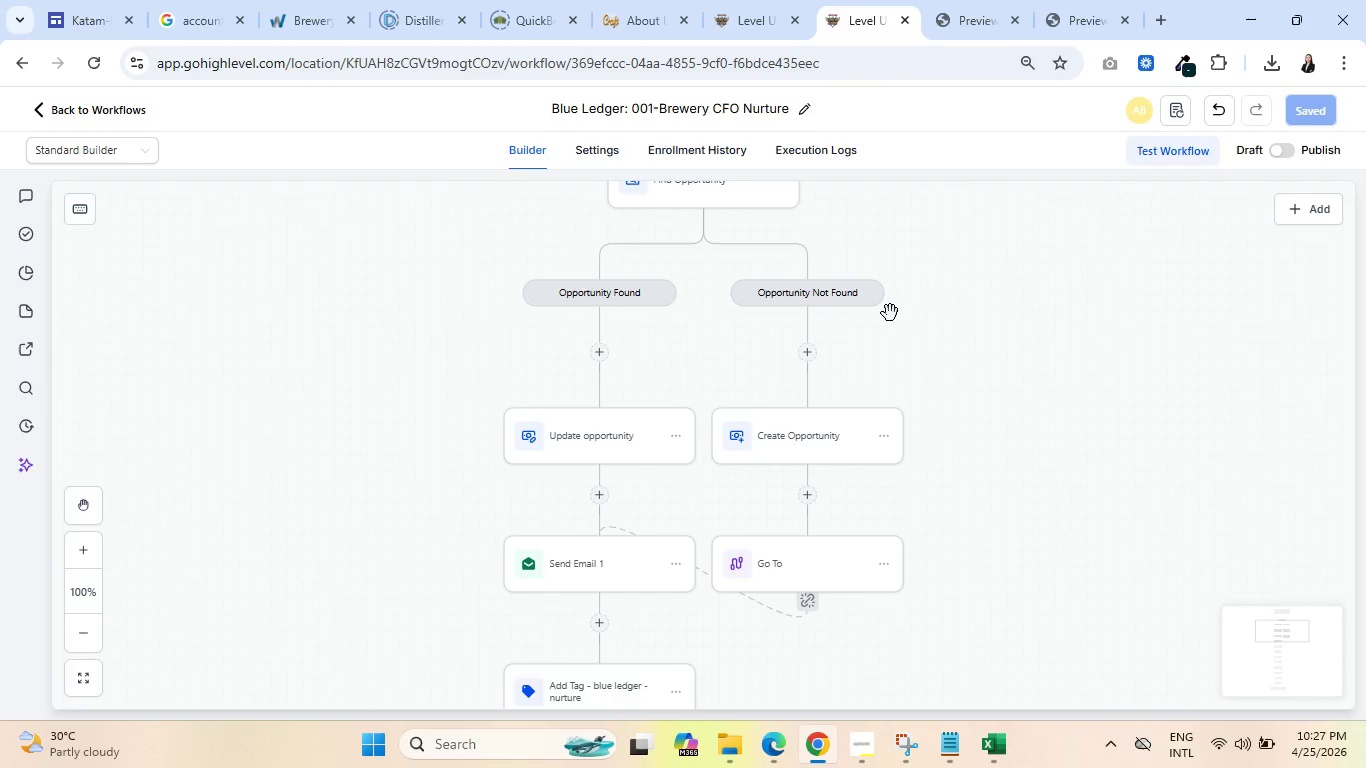 
scroll: coordinate [890, 313], scroll_direction: up, amount: 3.0
 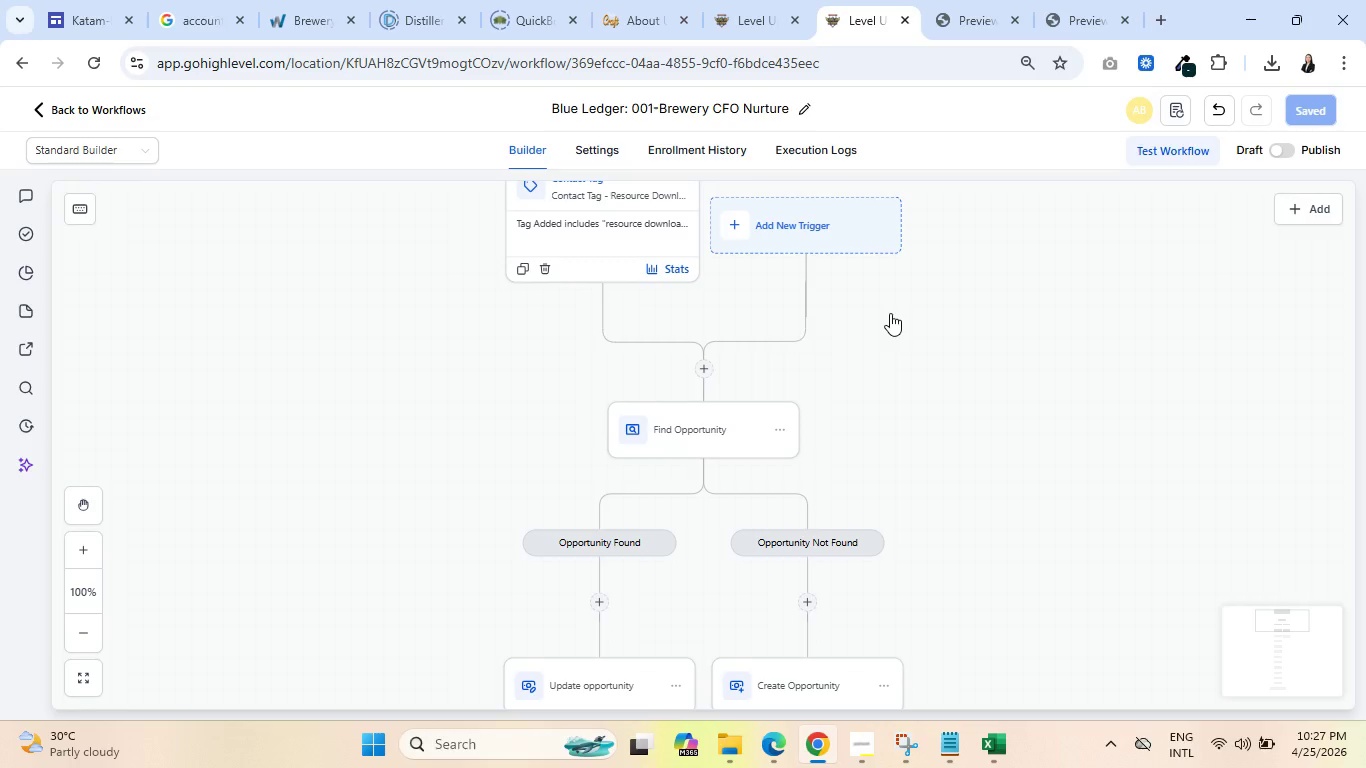 
scroll: coordinate [890, 313], scroll_direction: down, amount: 5.0
 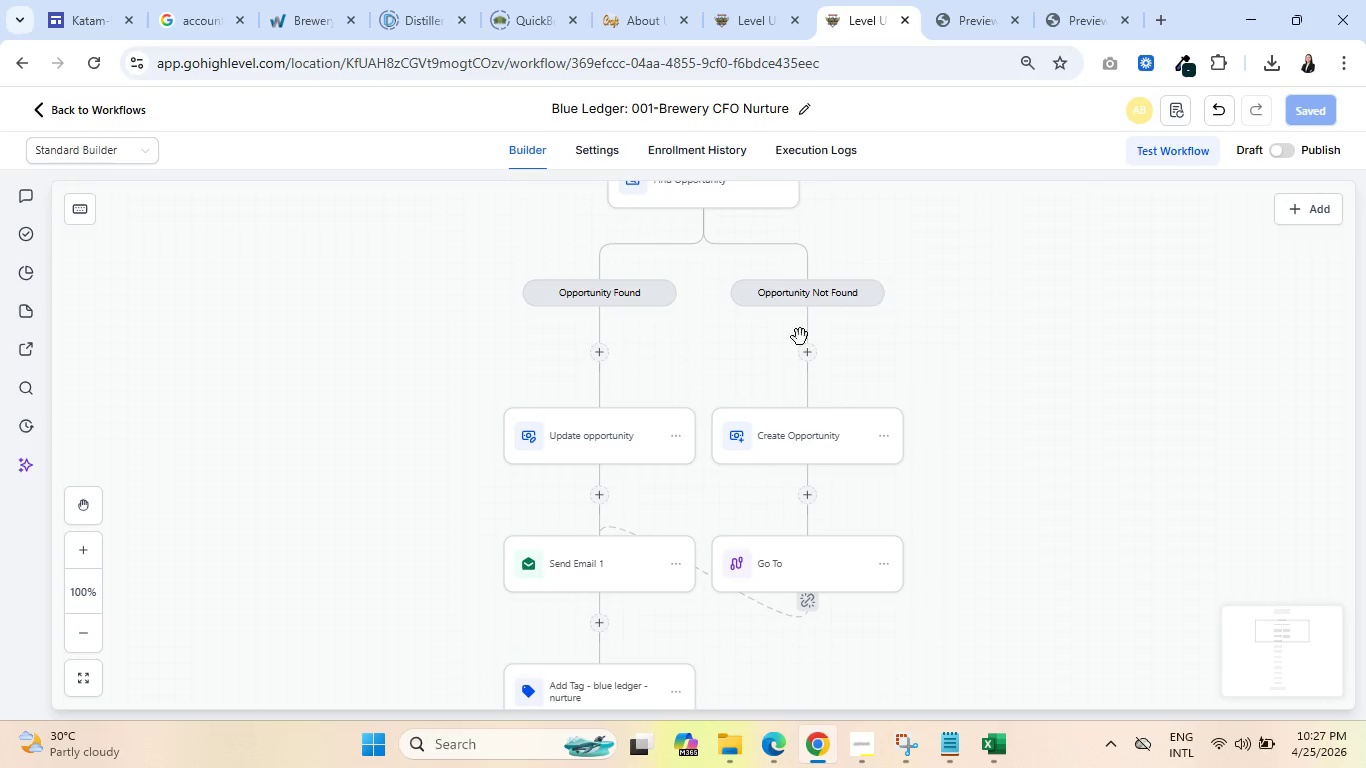 
left_click([578, 441])
 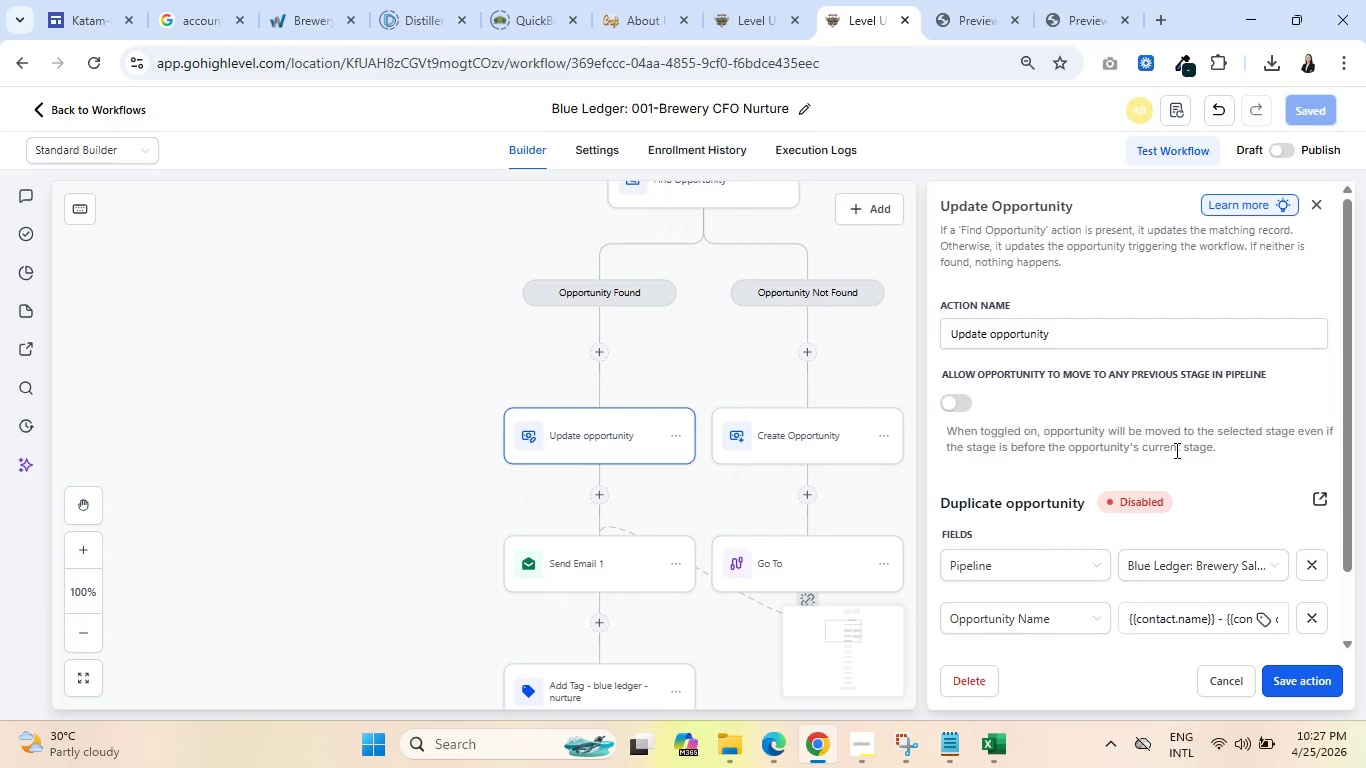 
scroll: coordinate [1200, 576], scroll_direction: down, amount: 3.0
 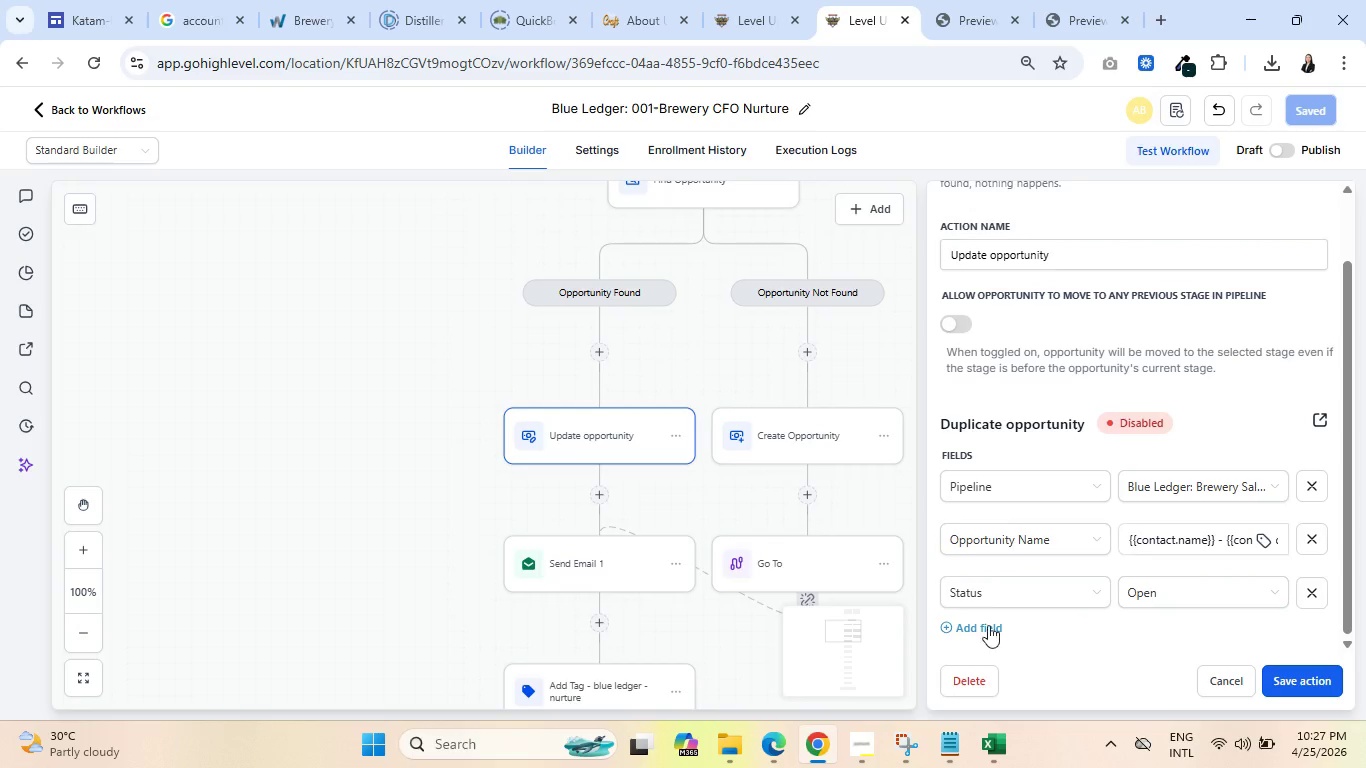 
left_click([983, 624])
 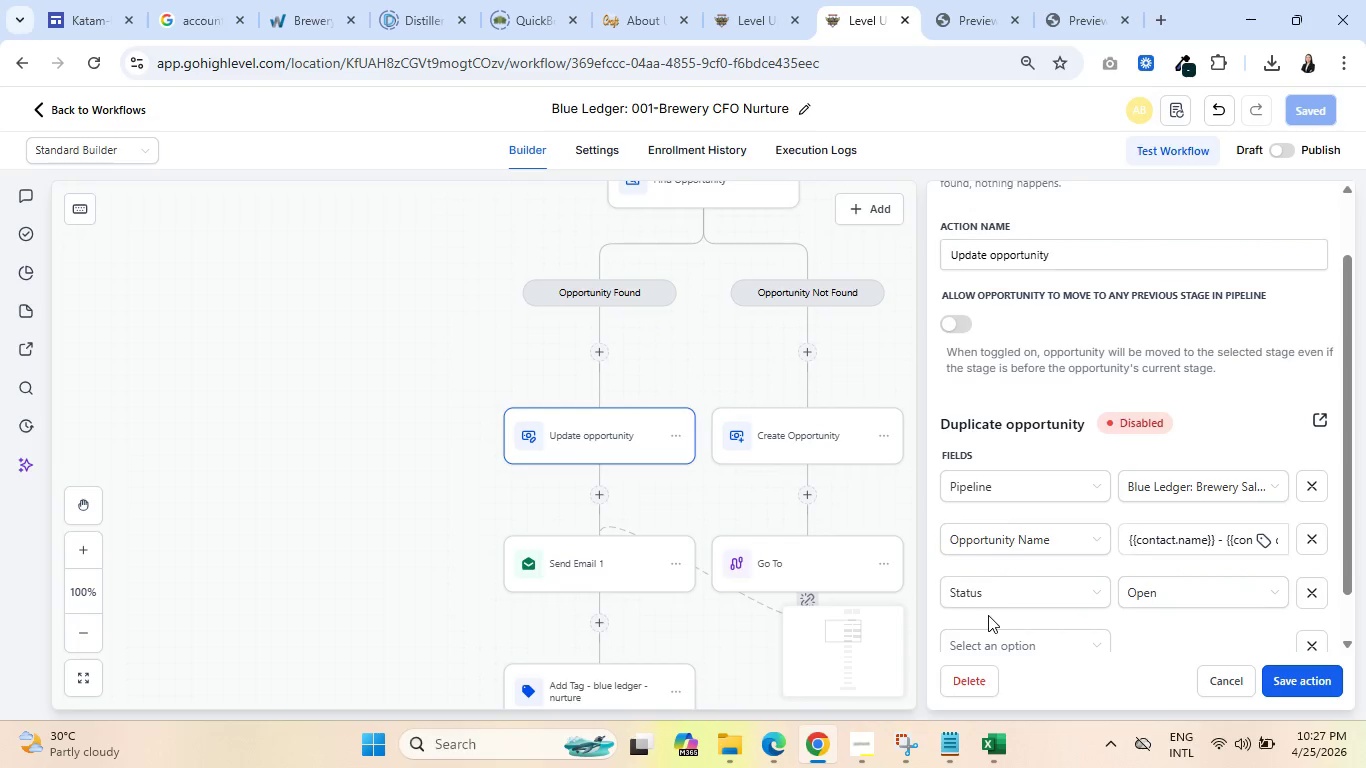 
scroll: coordinate [1091, 568], scroll_direction: down, amount: 3.0
 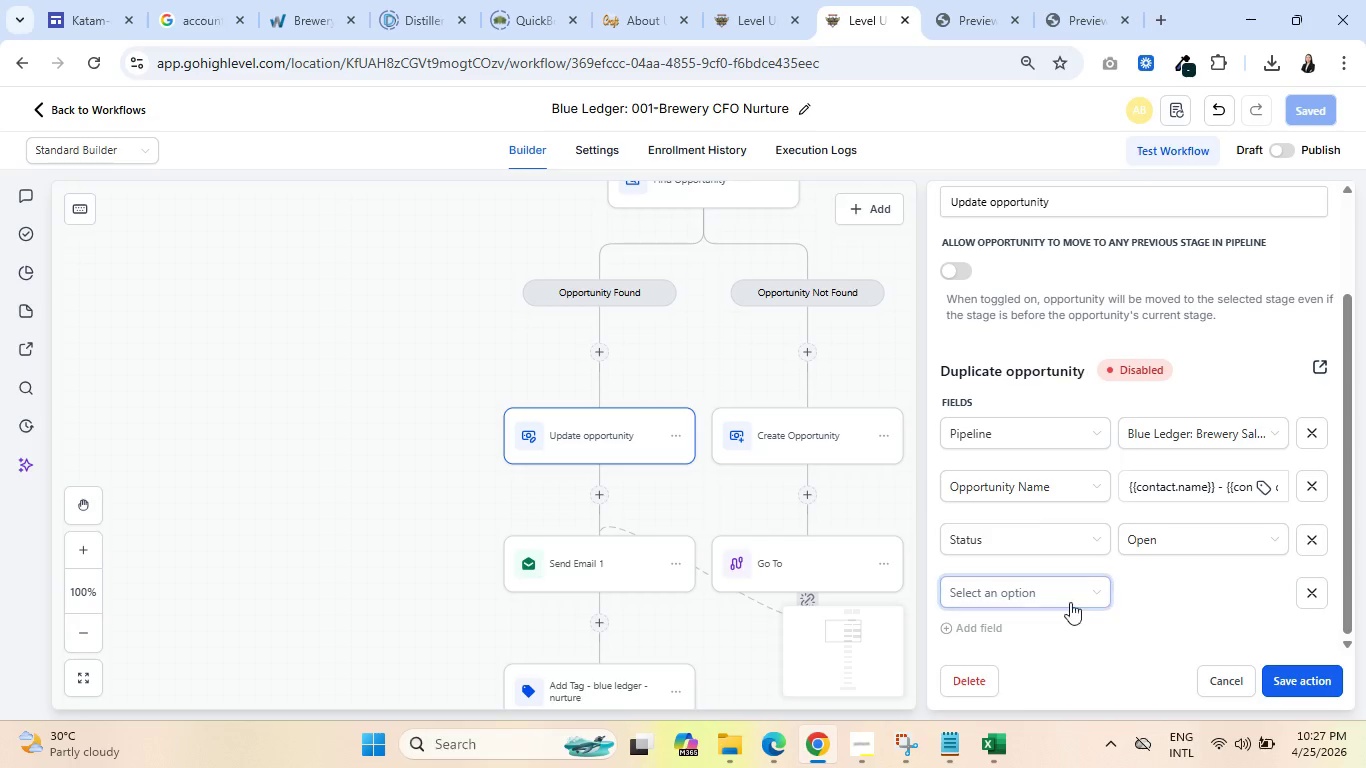 
left_click([1098, 590])
 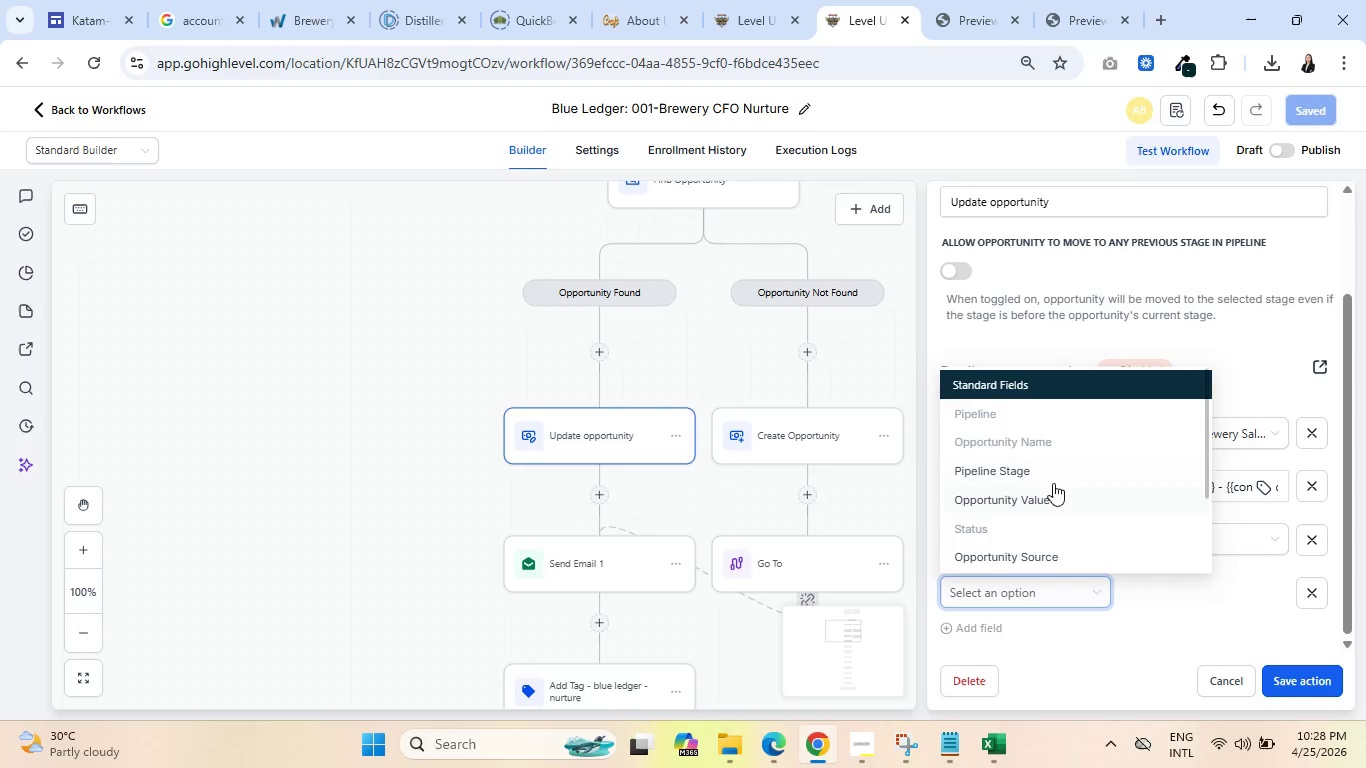 
left_click([1049, 471])
 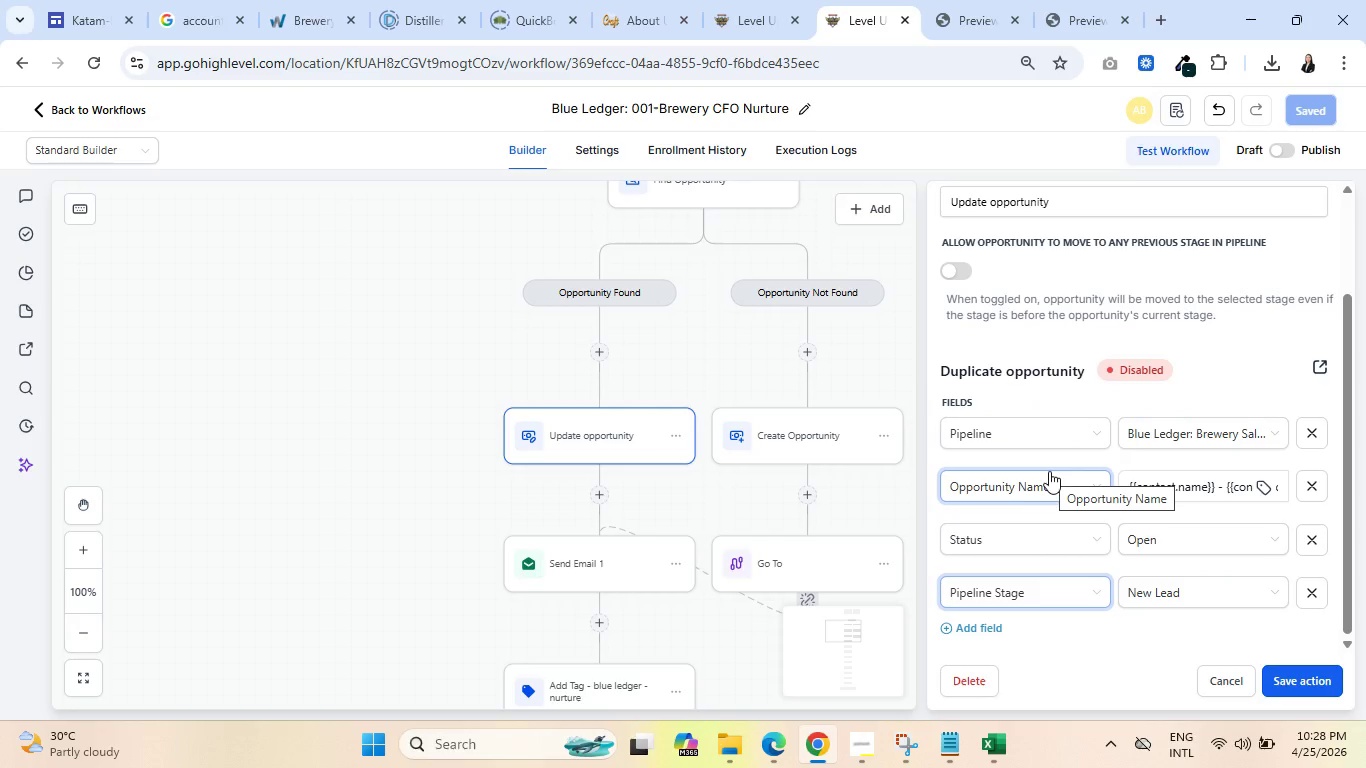 
left_click([1192, 590])
 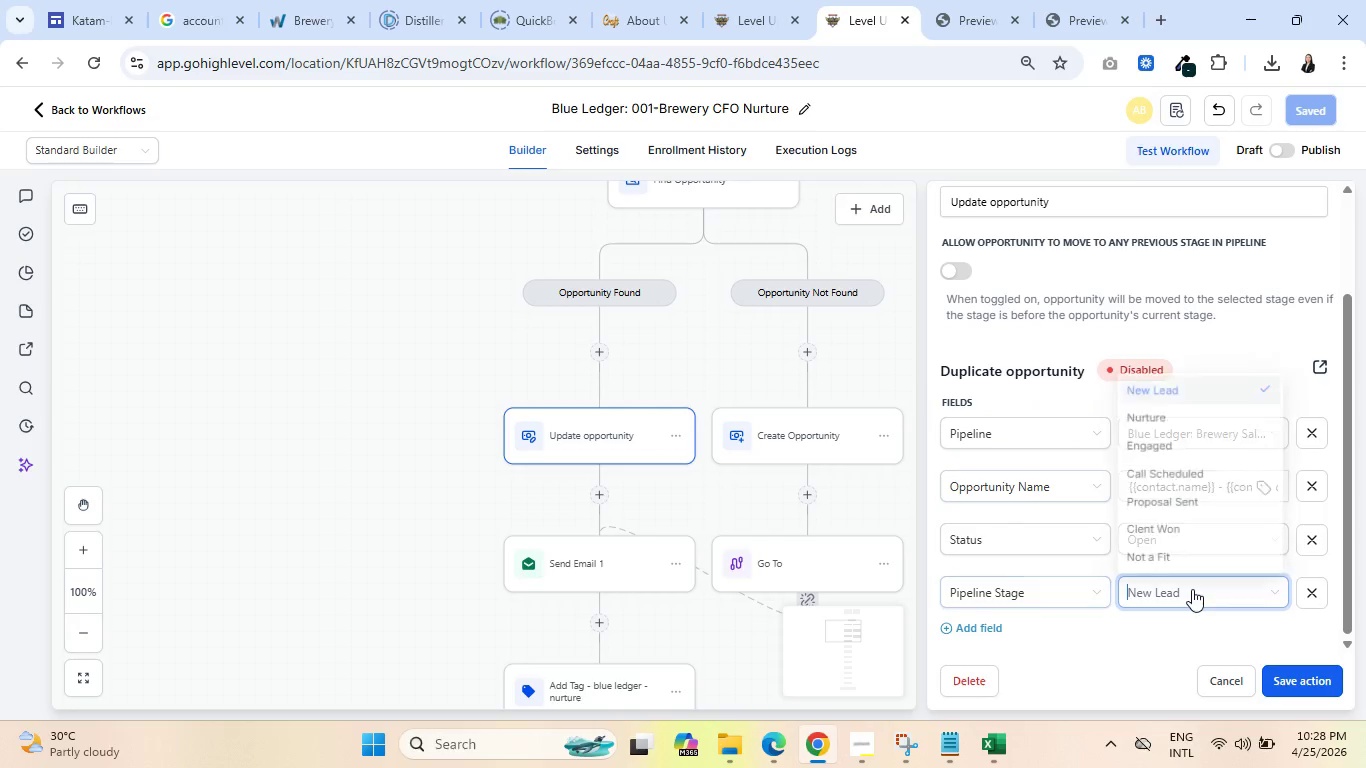 
mouse_move([1175, 409])
 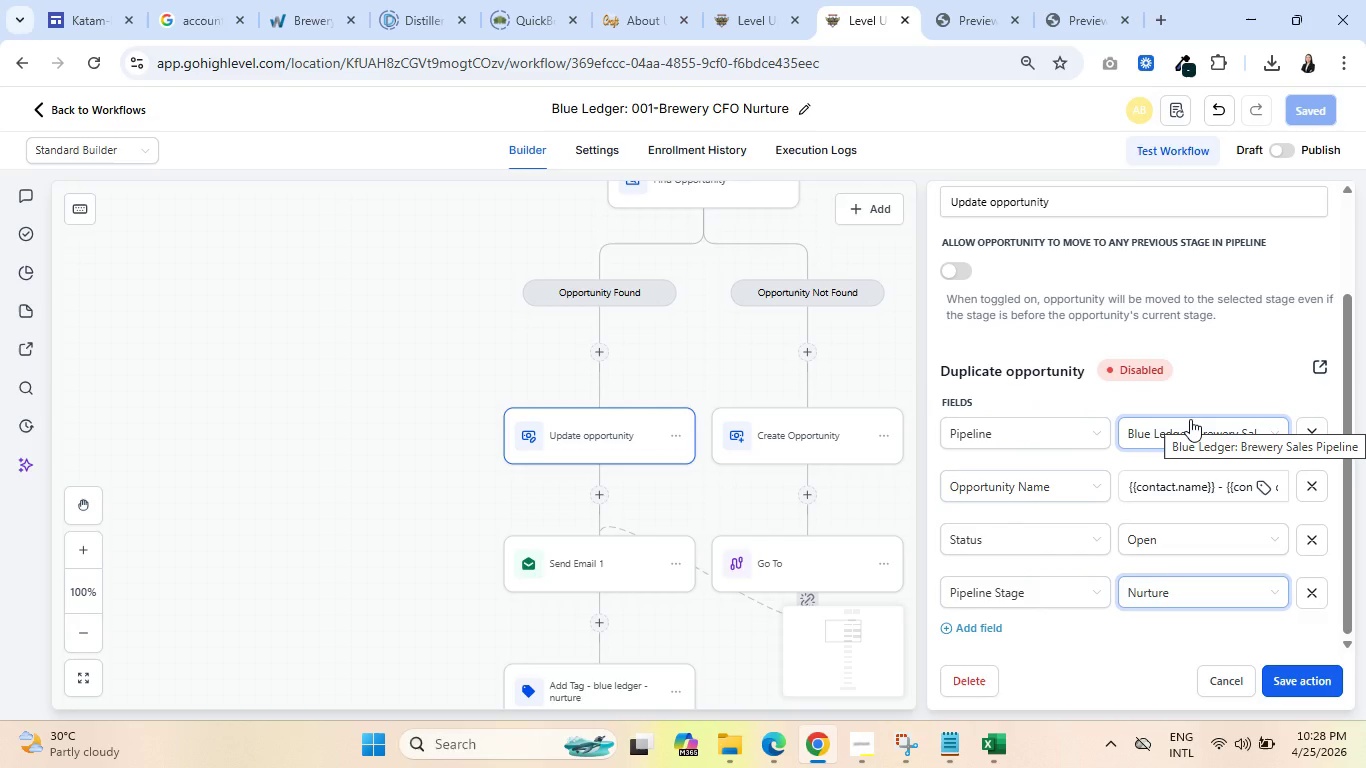 
wait(5.26)
 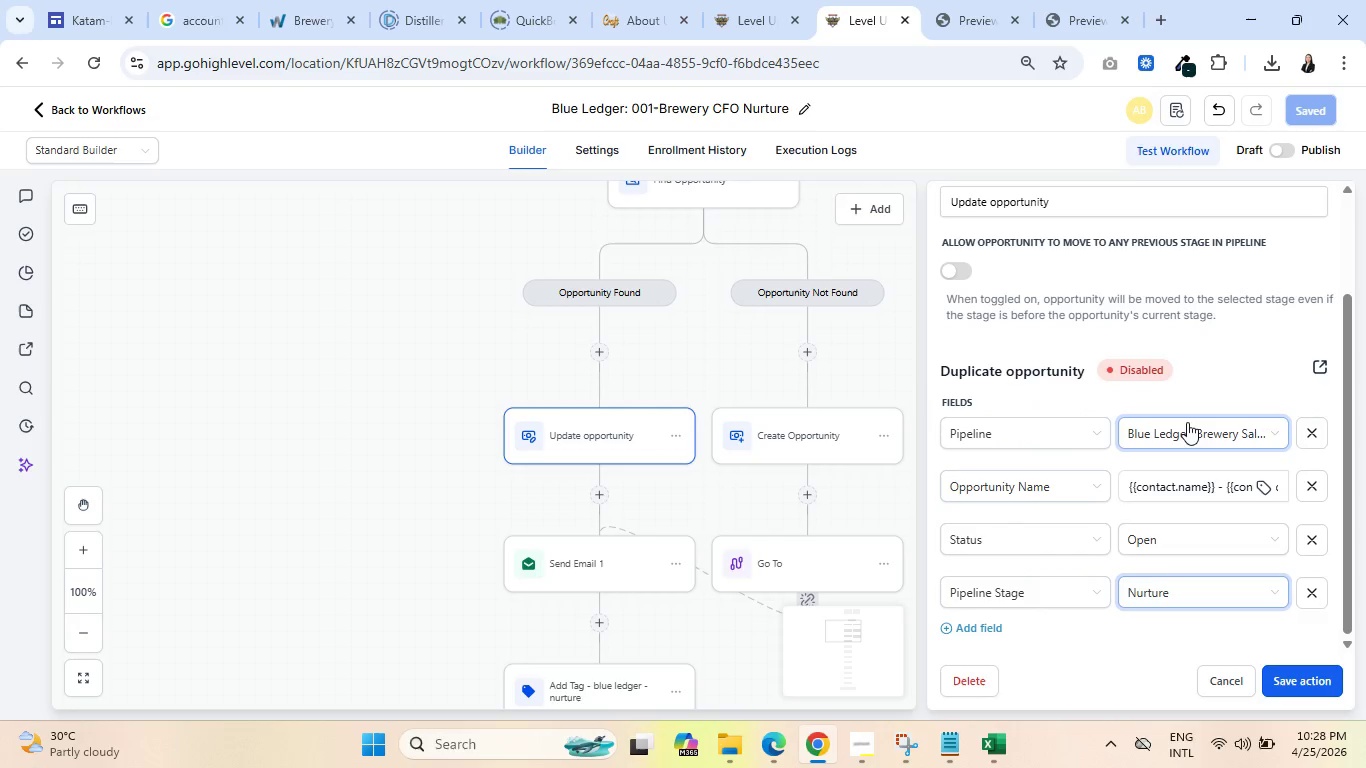 
mouse_move([1304, 569])
 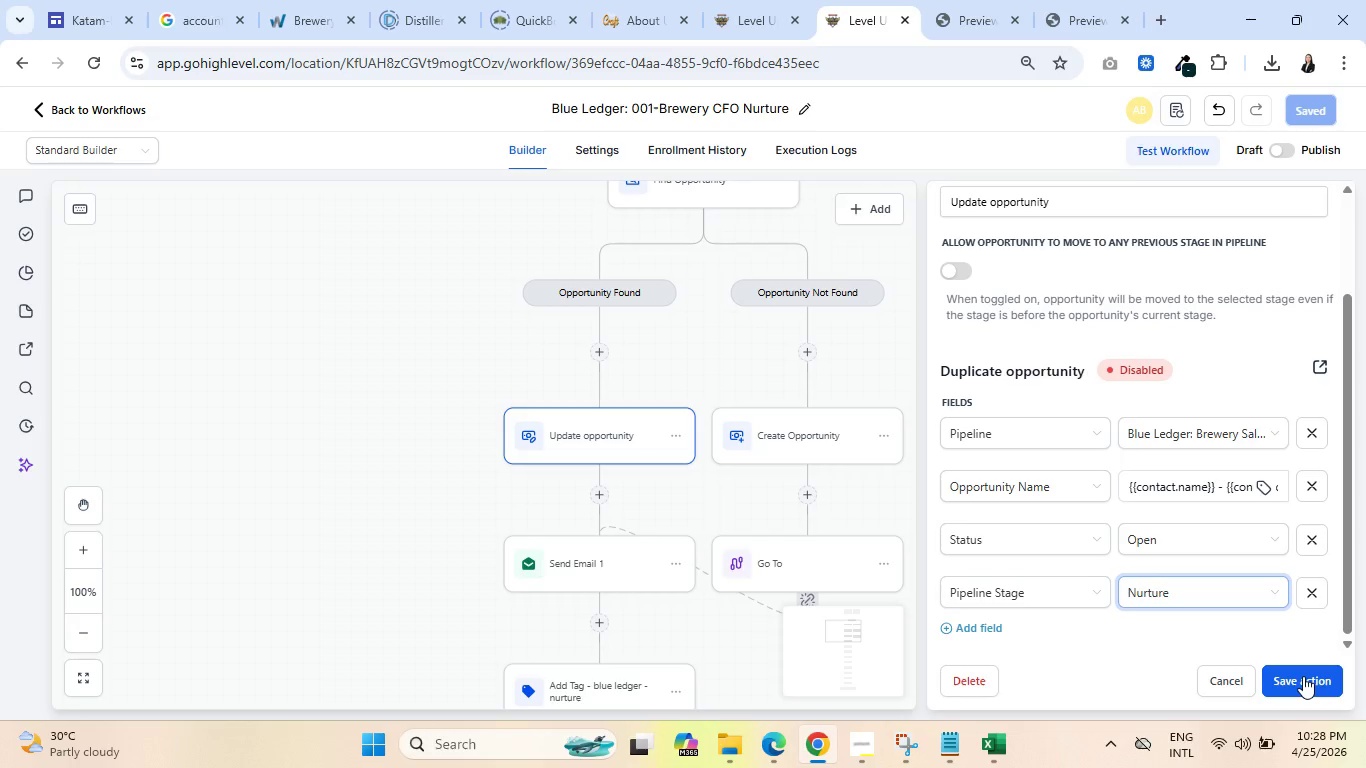 
left_click([1292, 683])
 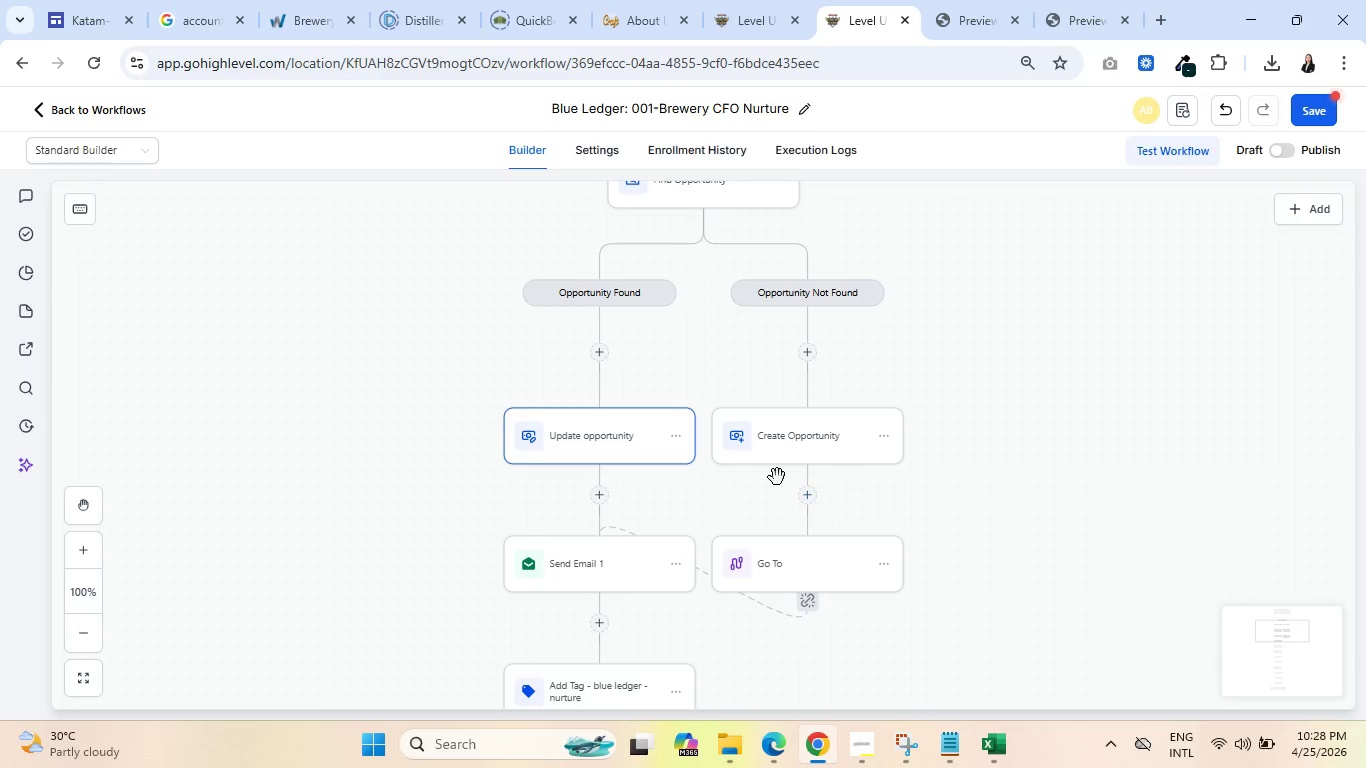 
left_click([794, 449])
 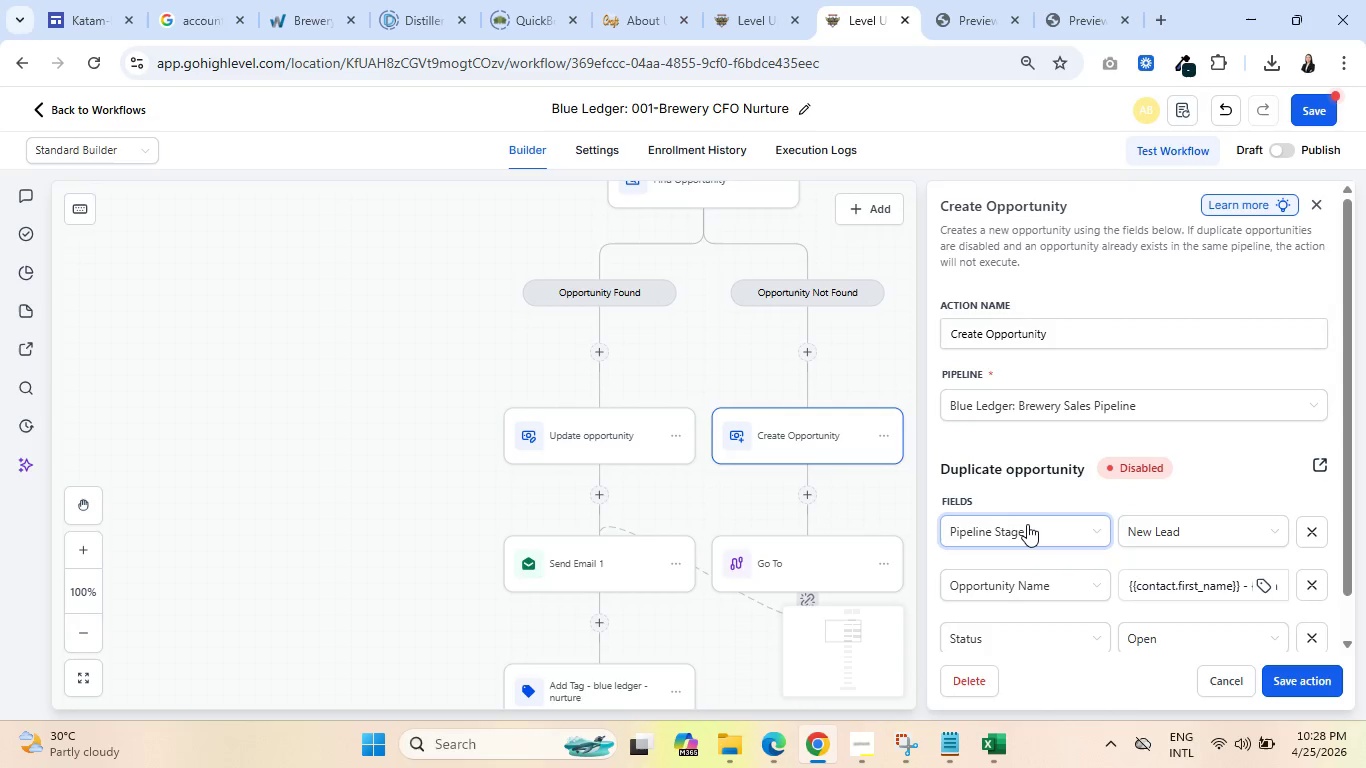 
scroll: coordinate [1121, 501], scroll_direction: down, amount: 2.0
 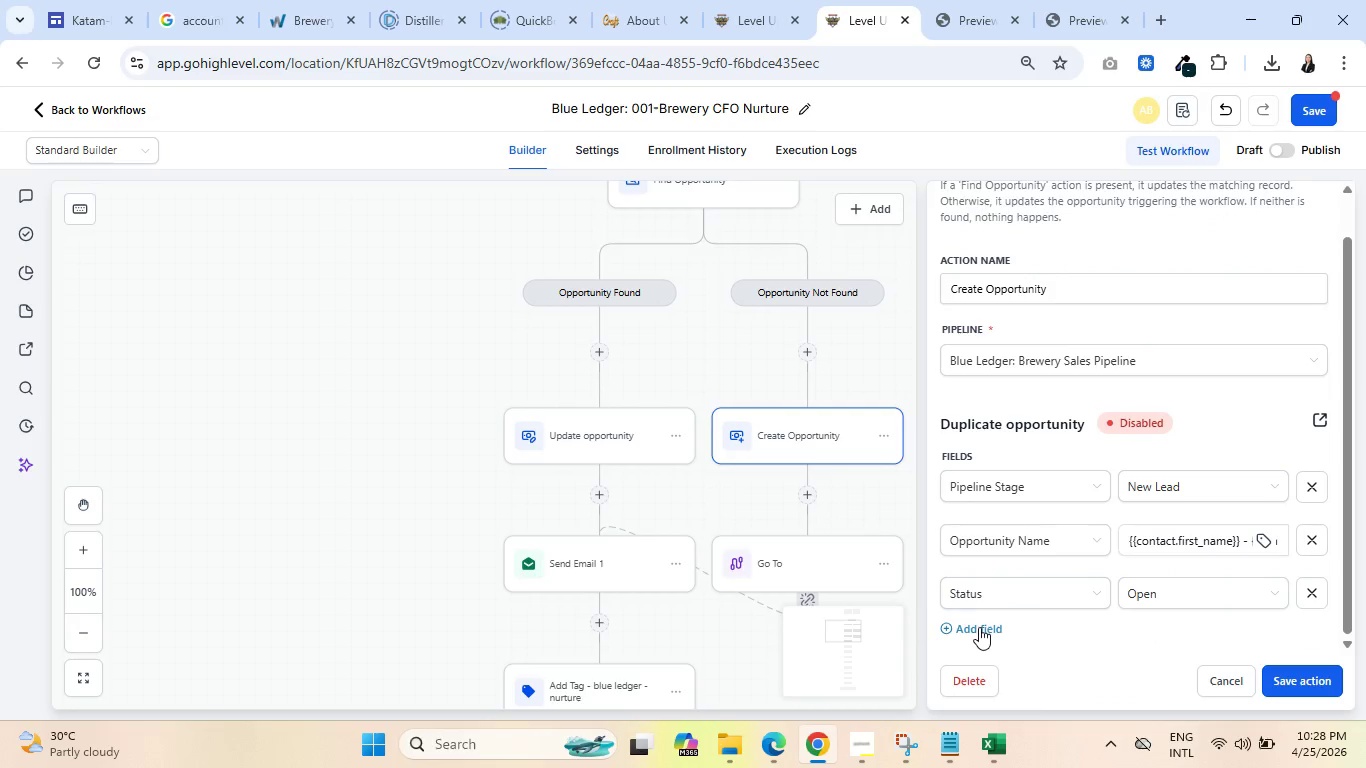 
left_click([976, 621])
 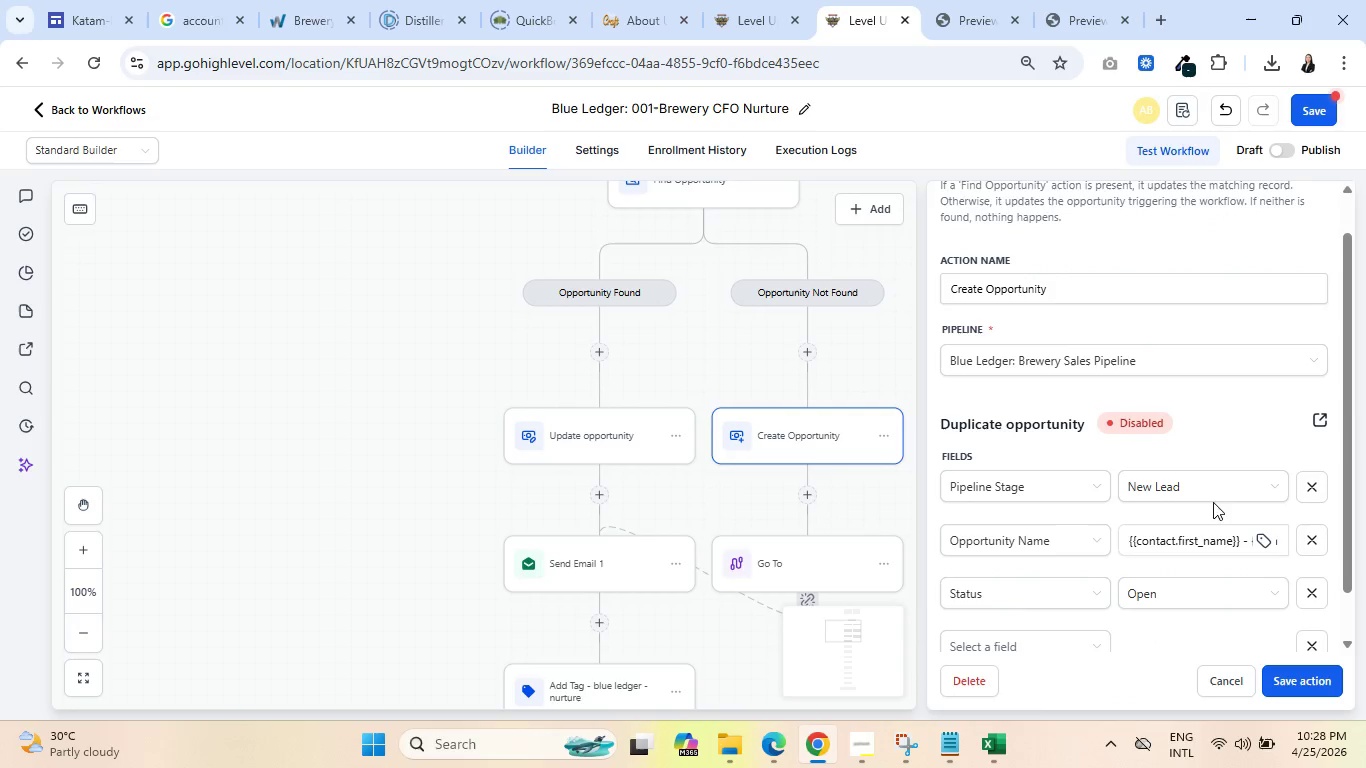 
left_click([1208, 490])
 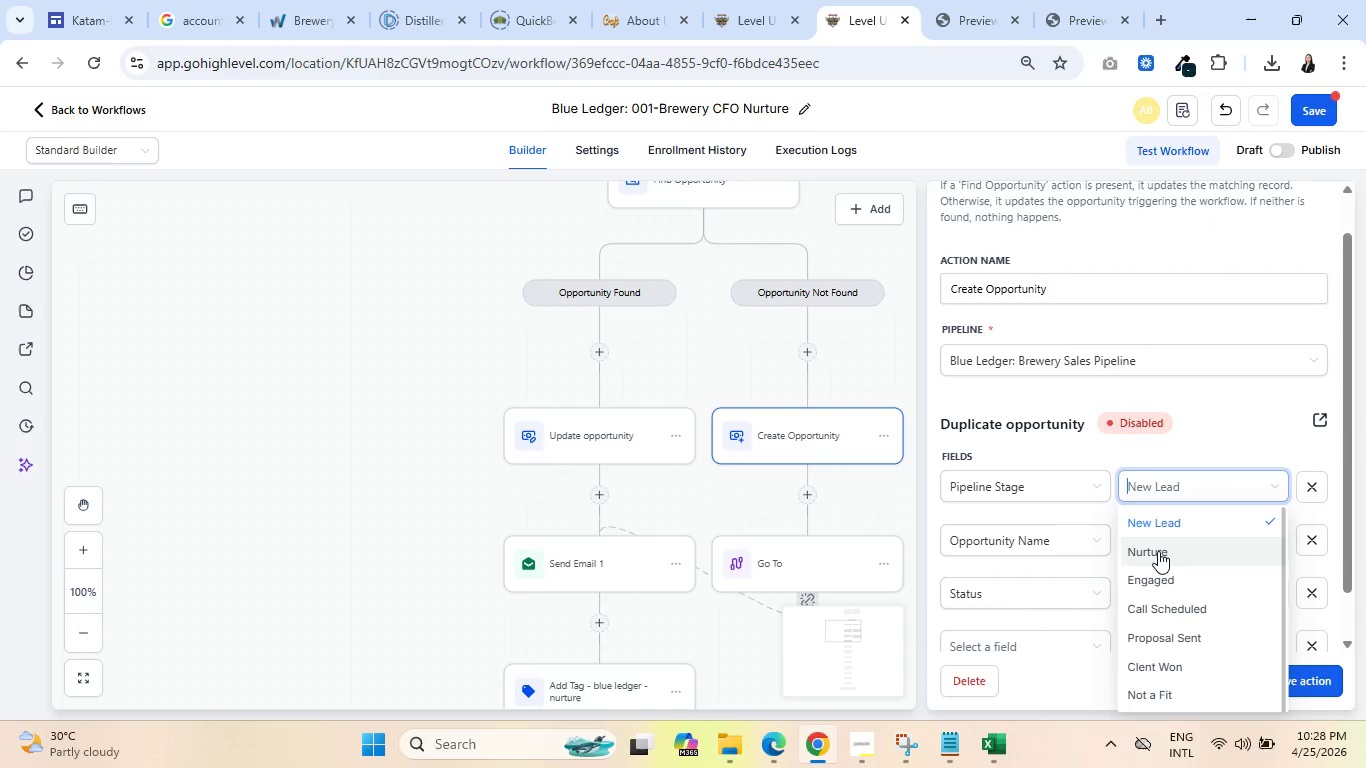 
left_click([1158, 551])
 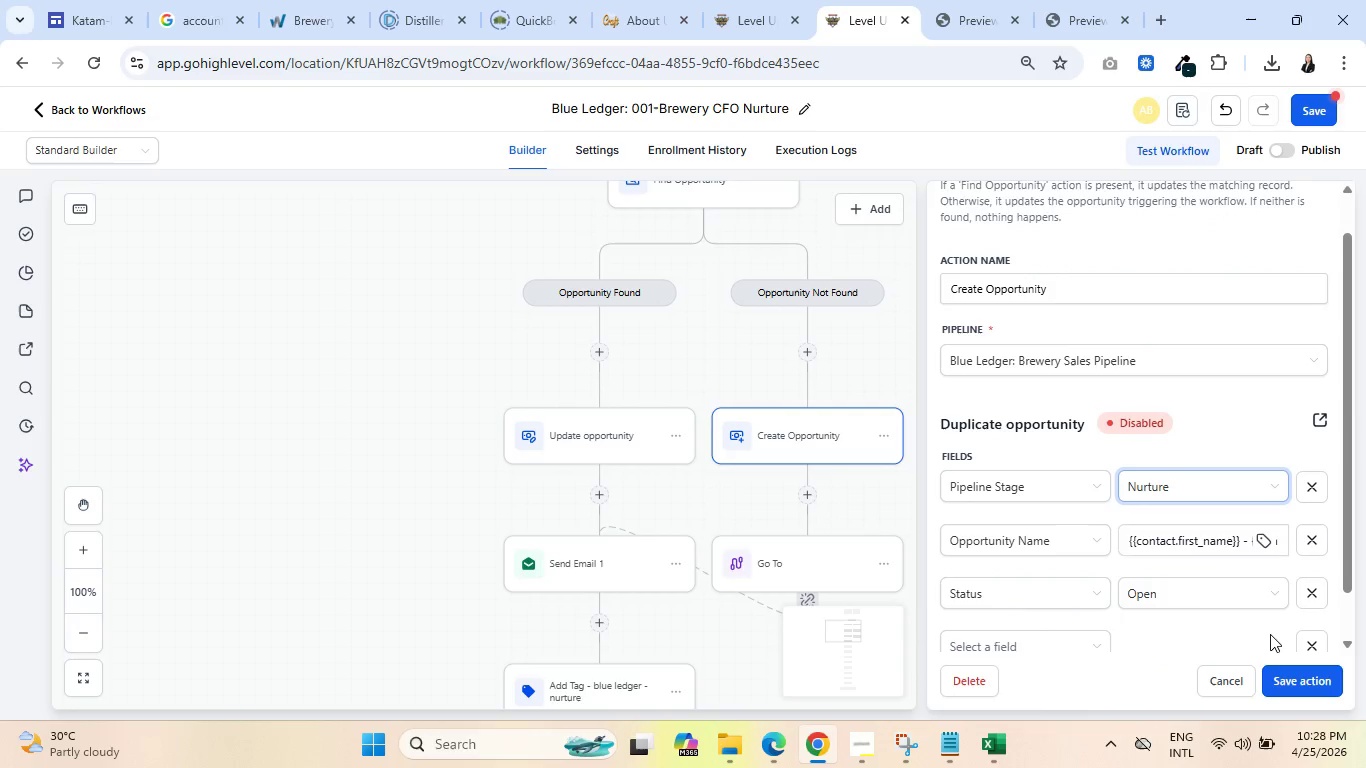 
scroll: coordinate [1237, 600], scroll_direction: down, amount: 1.0
 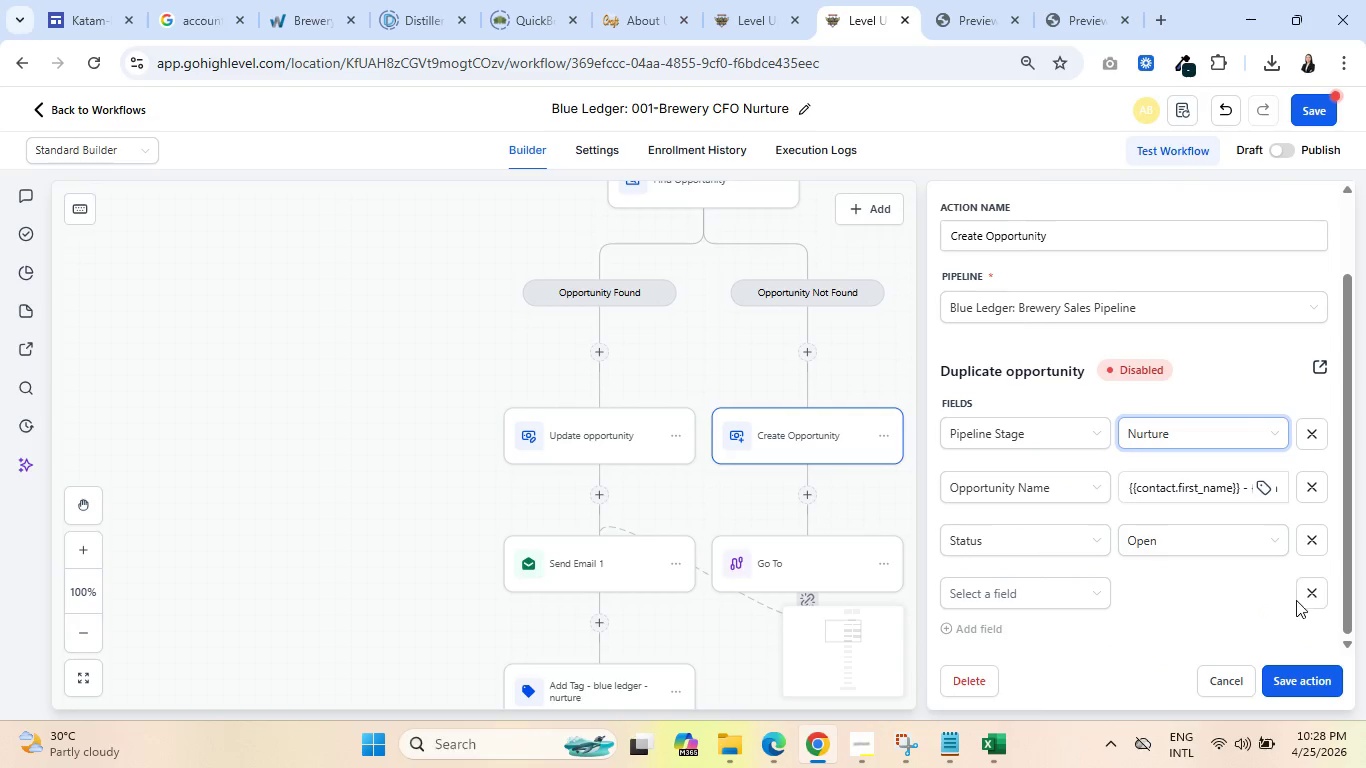 
left_click([1315, 588])
 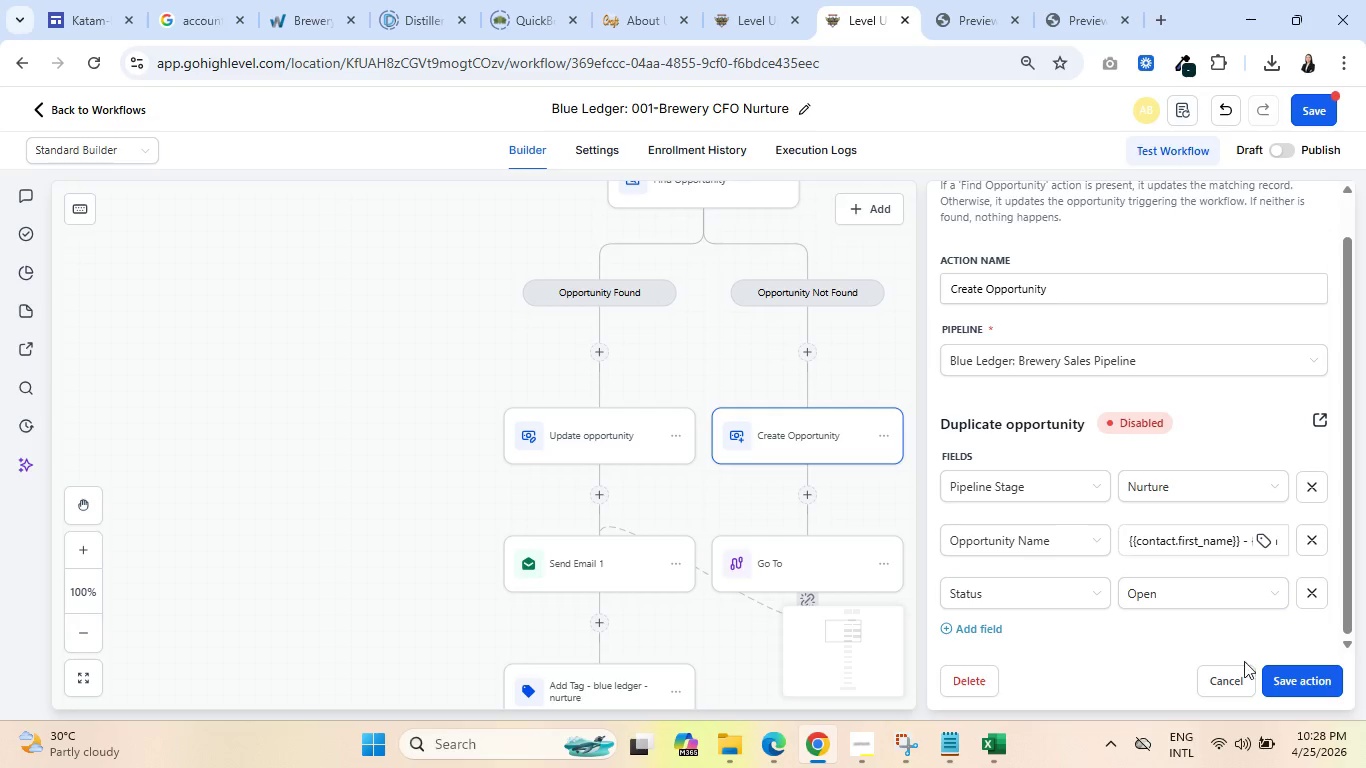 
left_click([1308, 668])
 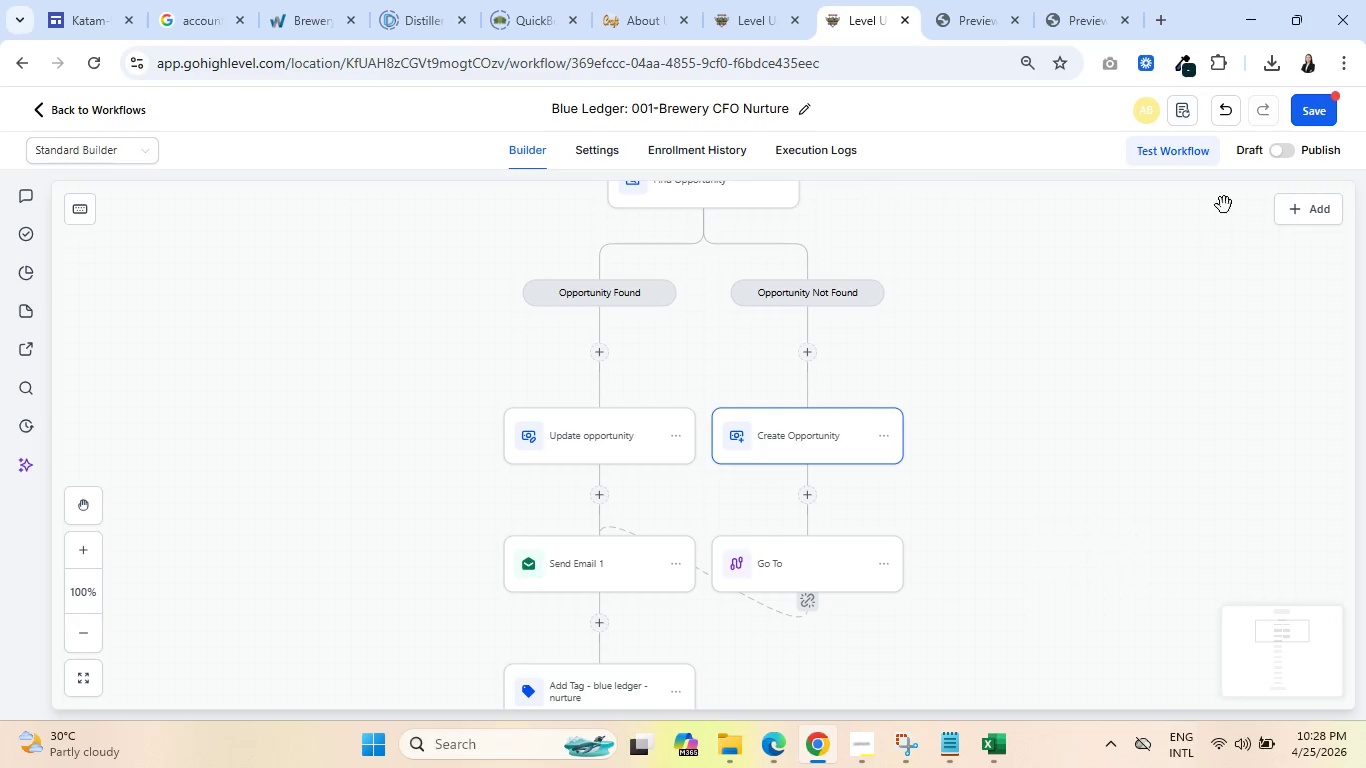 
left_click([1315, 108])
 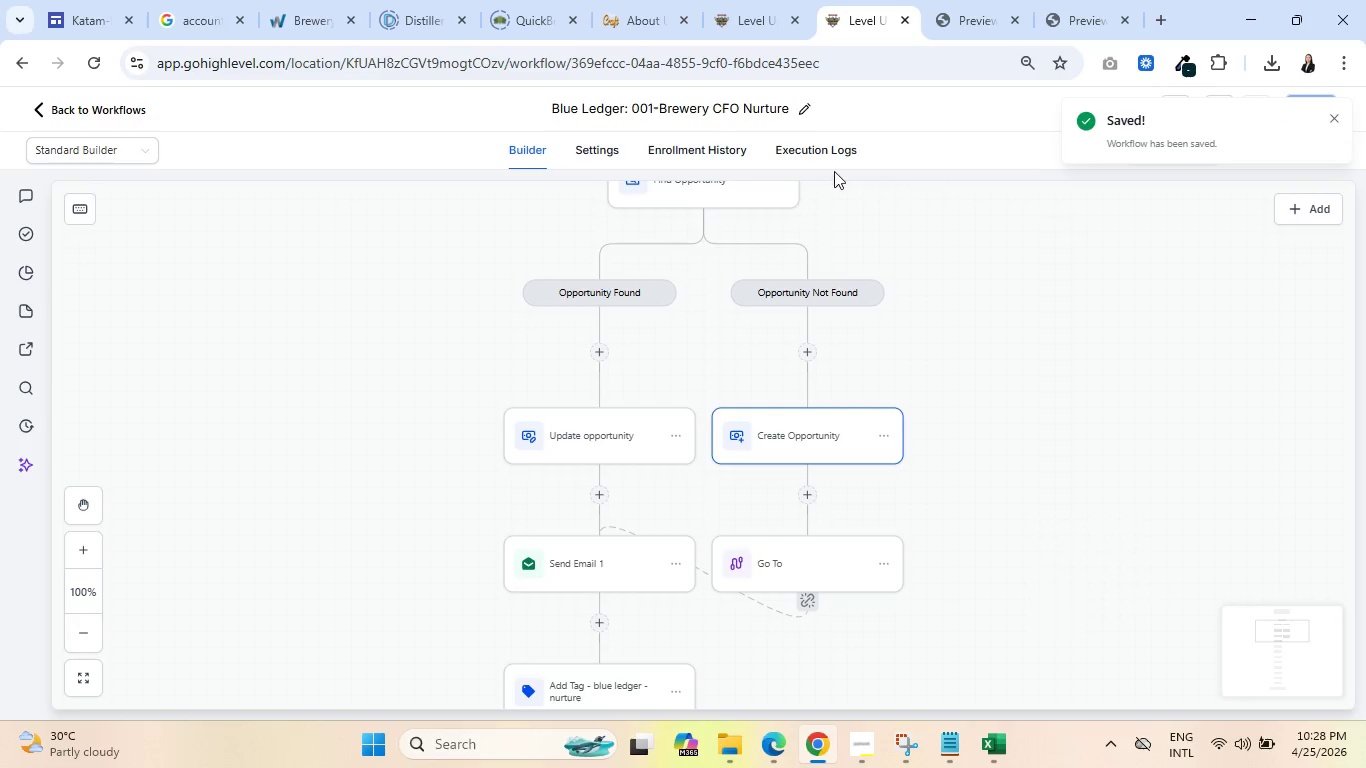 
left_click([680, 151])
 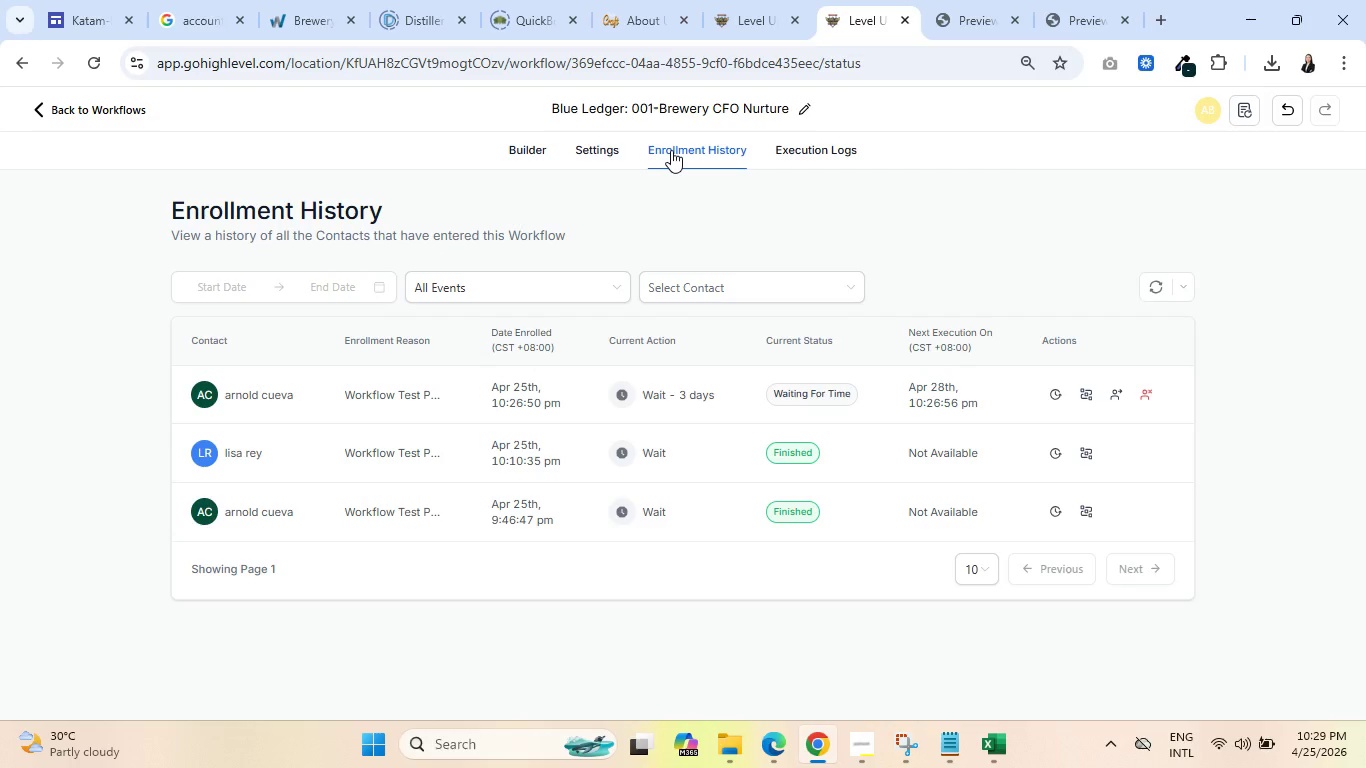 
wait(56.67)
 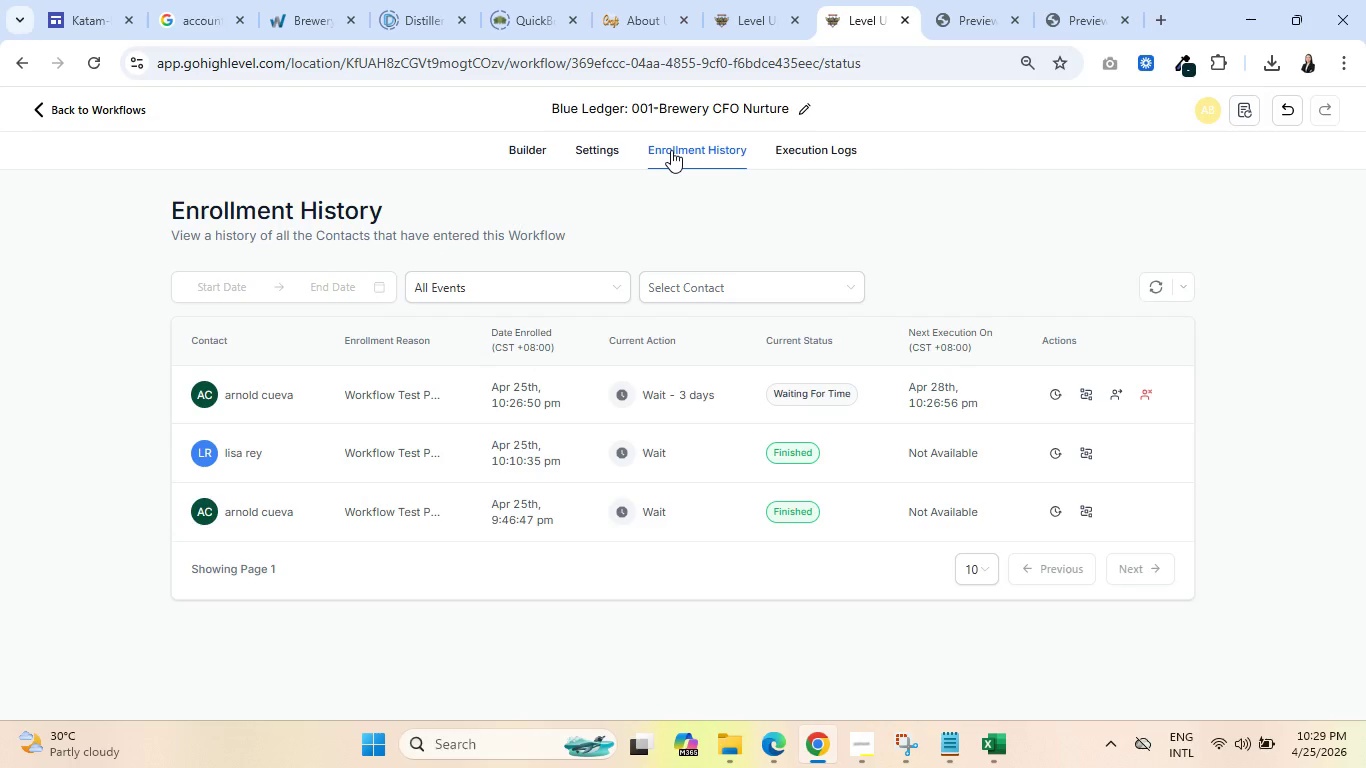 
left_click([751, 0])
 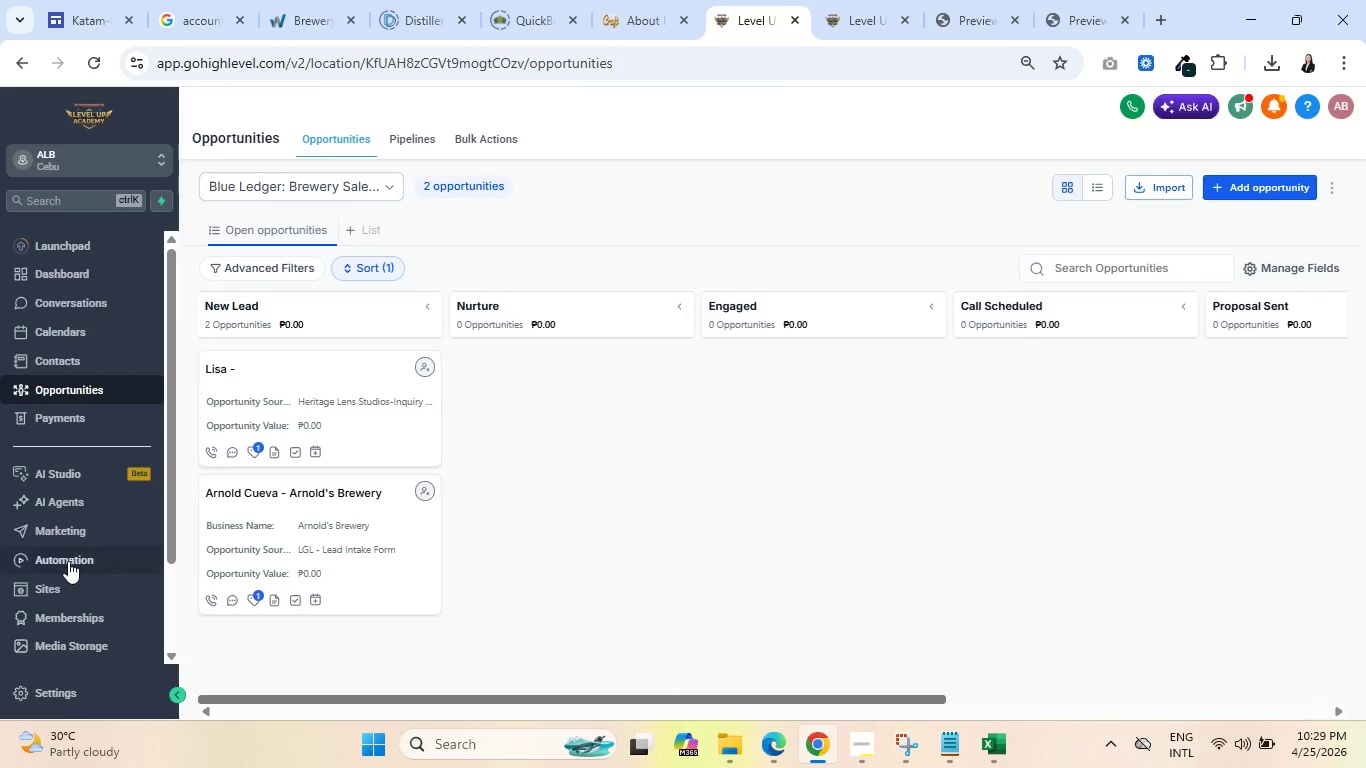 
left_click([53, 527])
 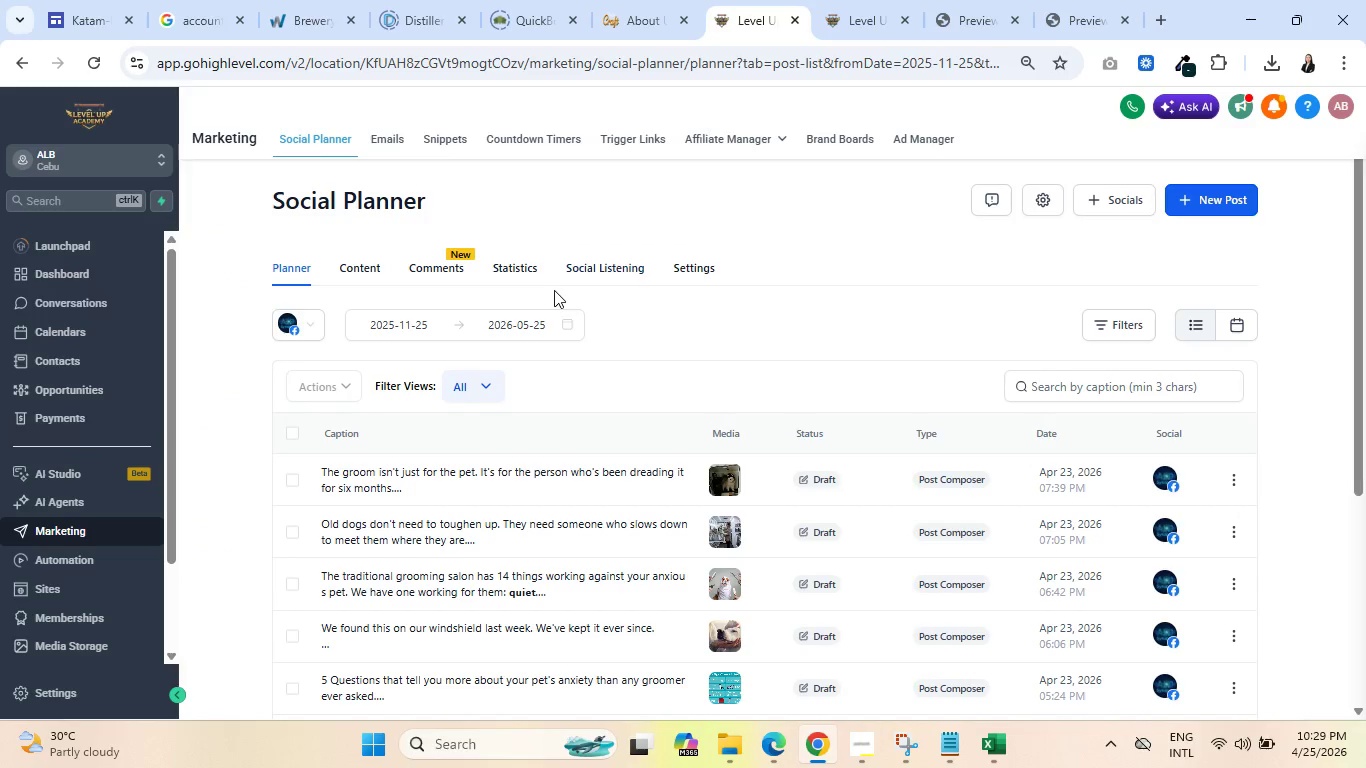 
left_click([392, 140])
 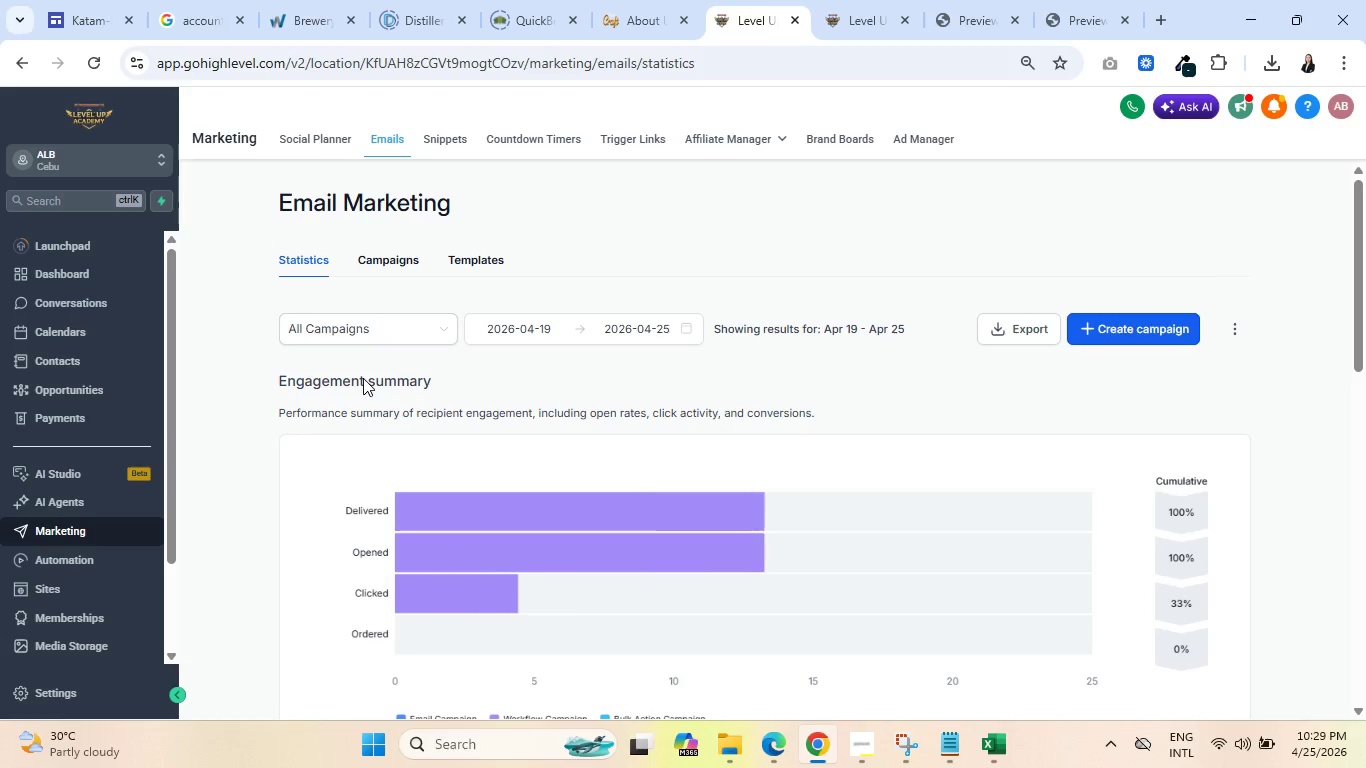 
wait(5.66)
 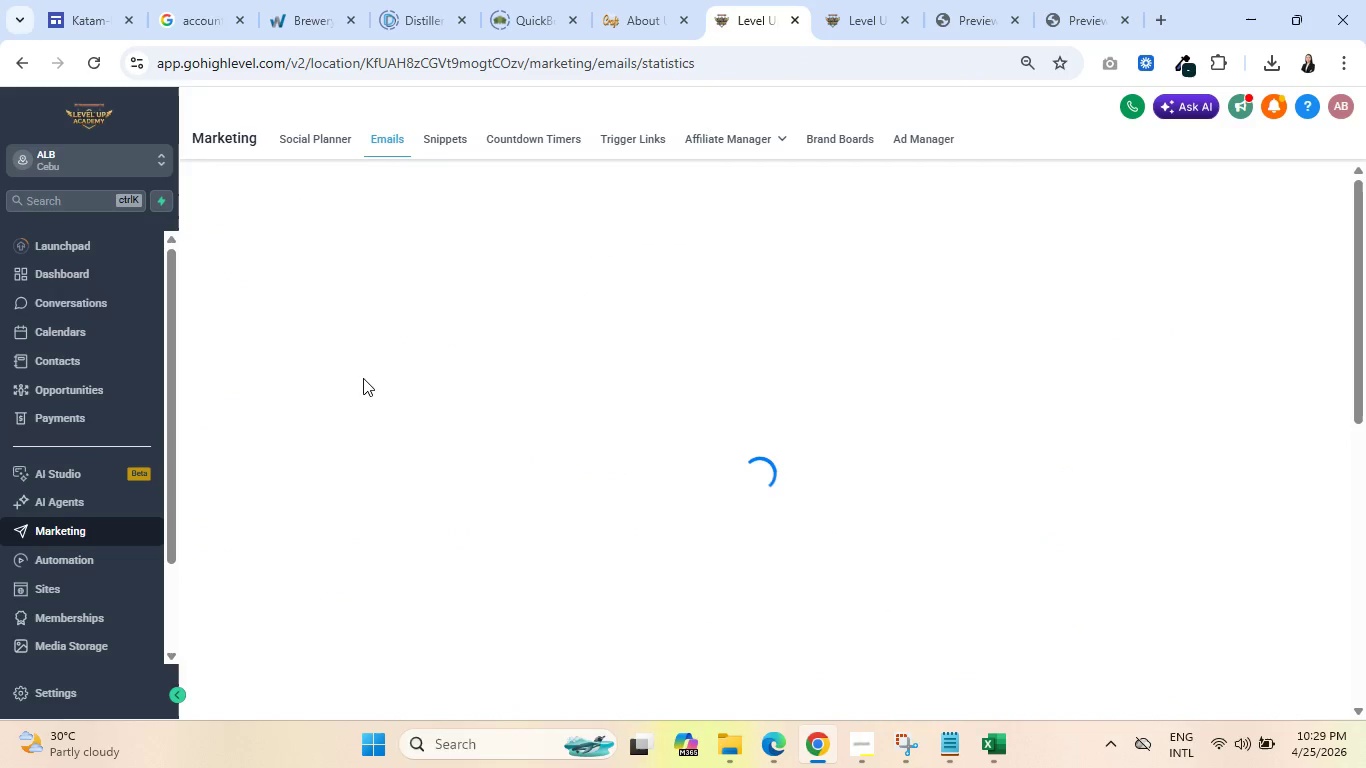 
left_click([479, 258])
 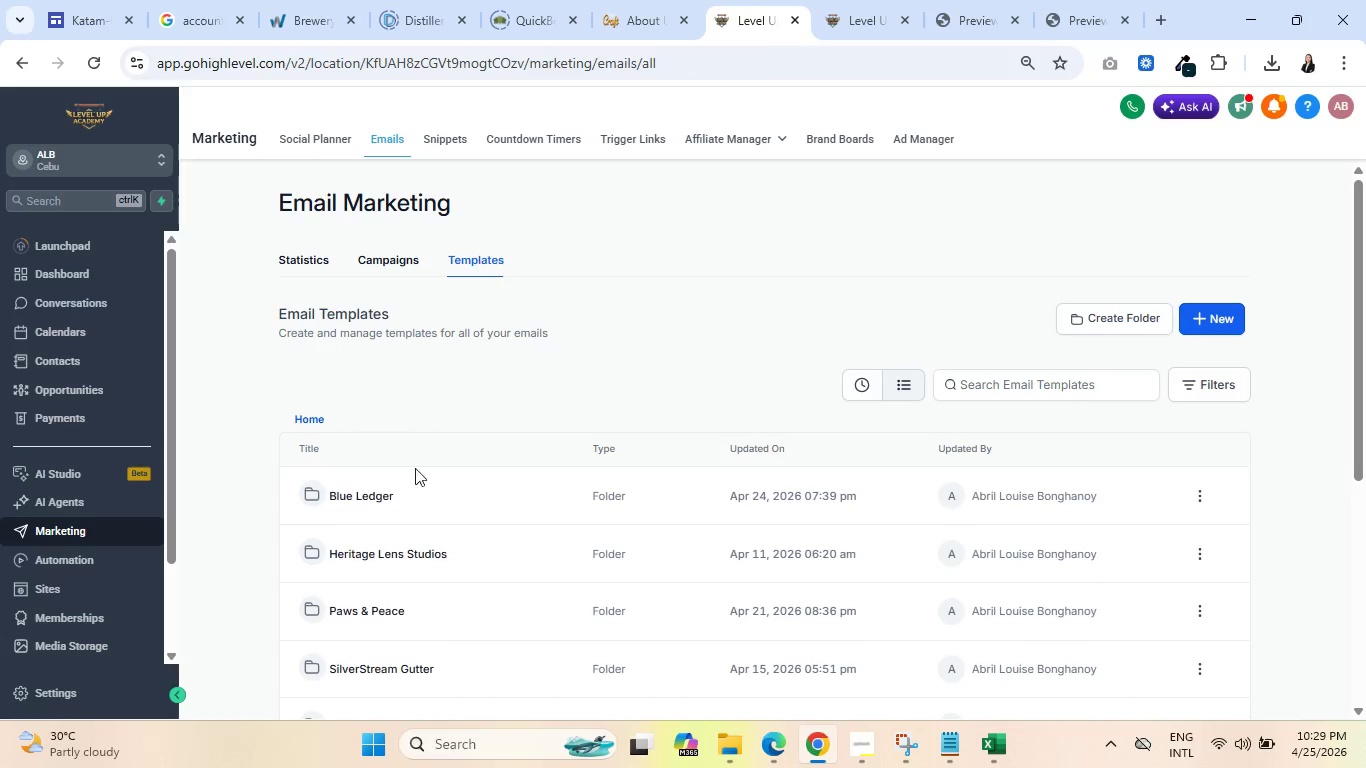 
left_click([367, 497])
 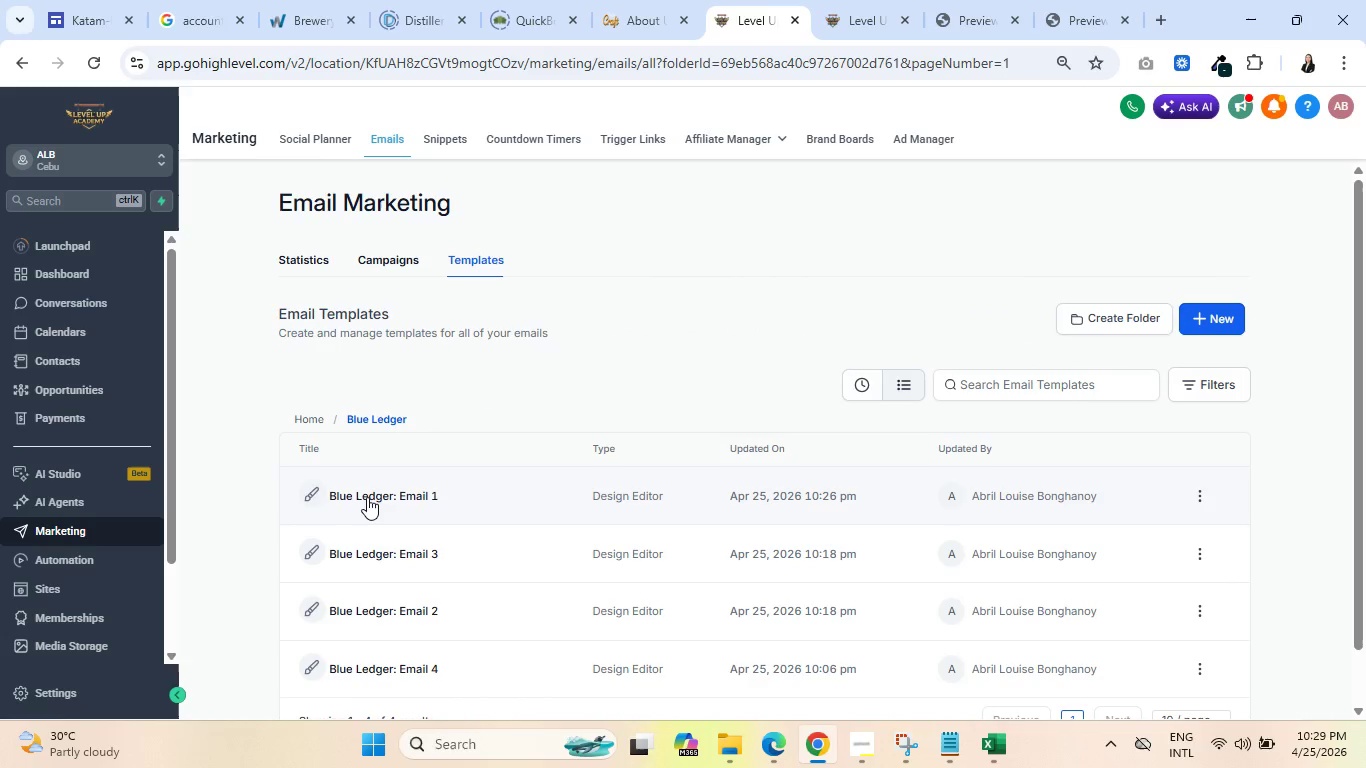 
left_click([380, 492])
 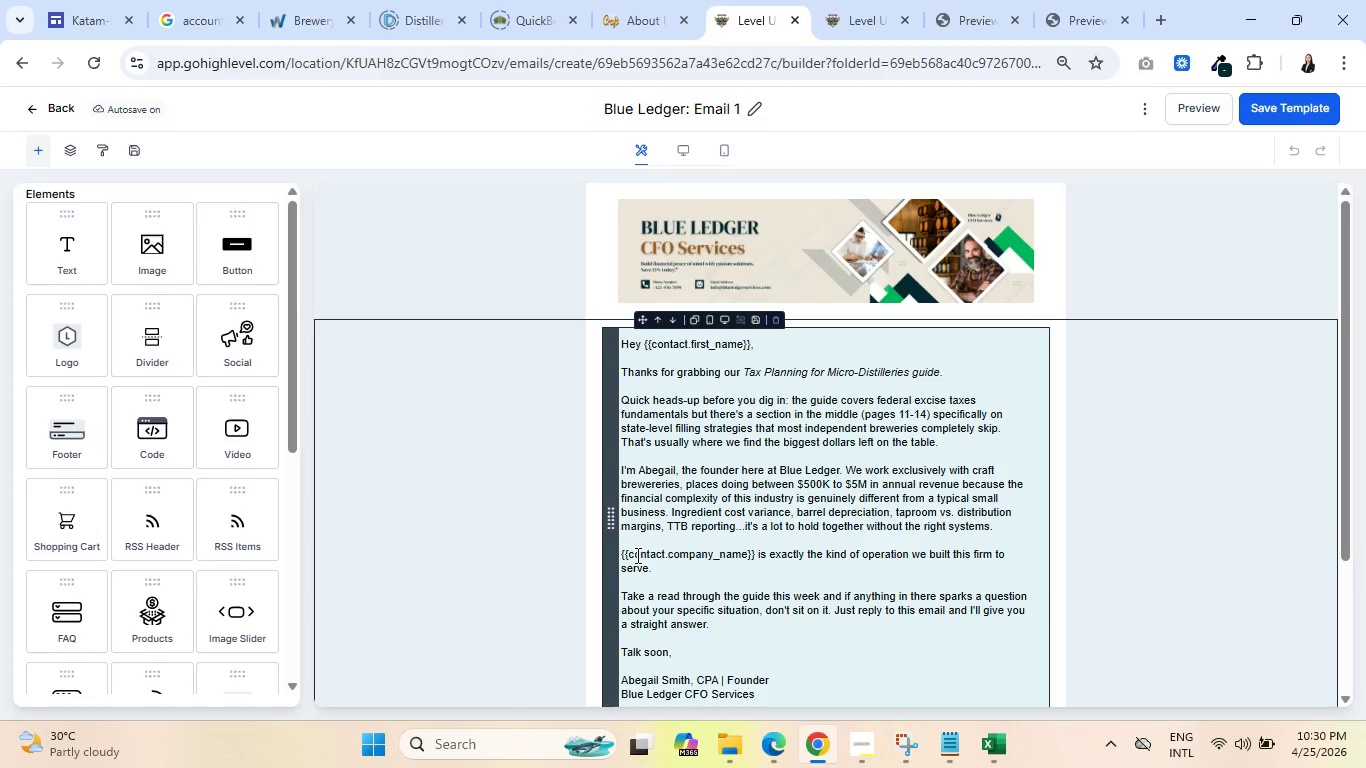 
wait(28.3)
 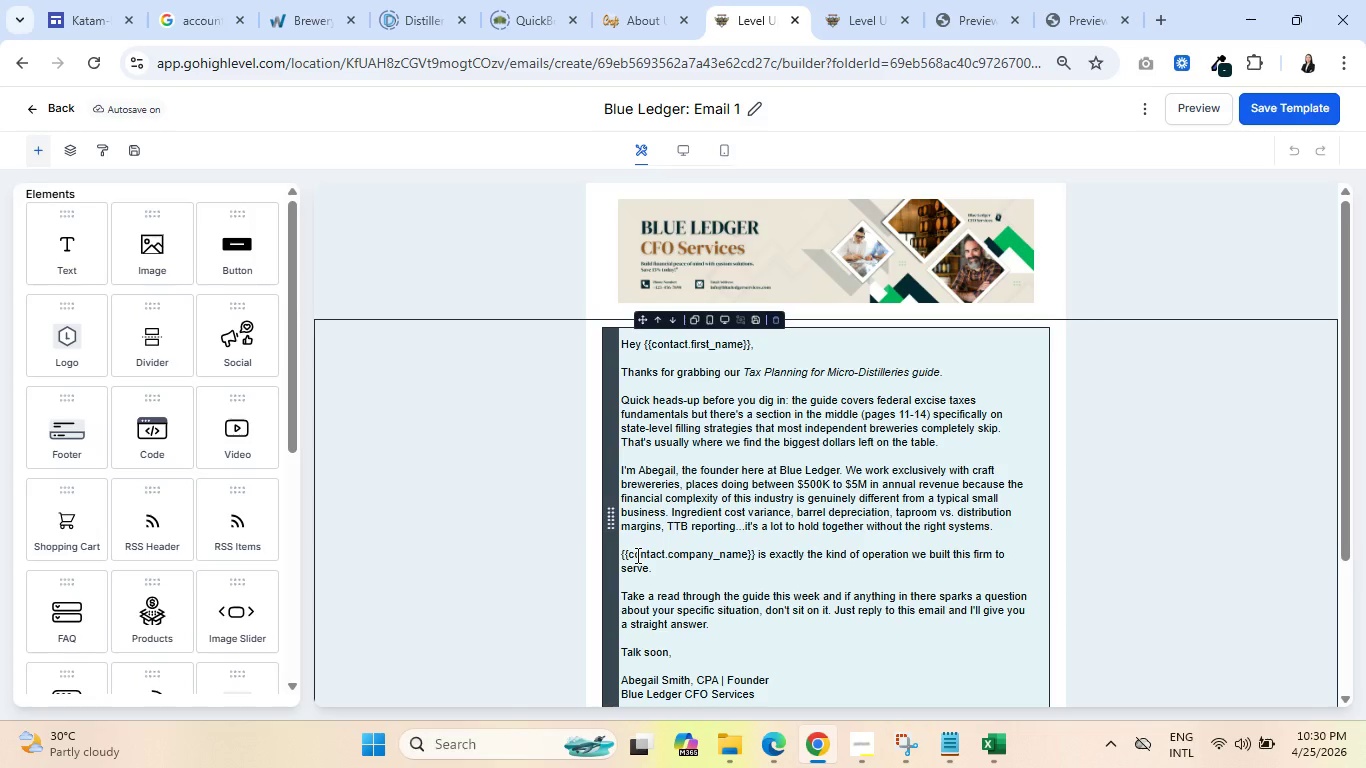 
left_click_drag(start_coordinate=[753, 553], to_coordinate=[620, 552])
 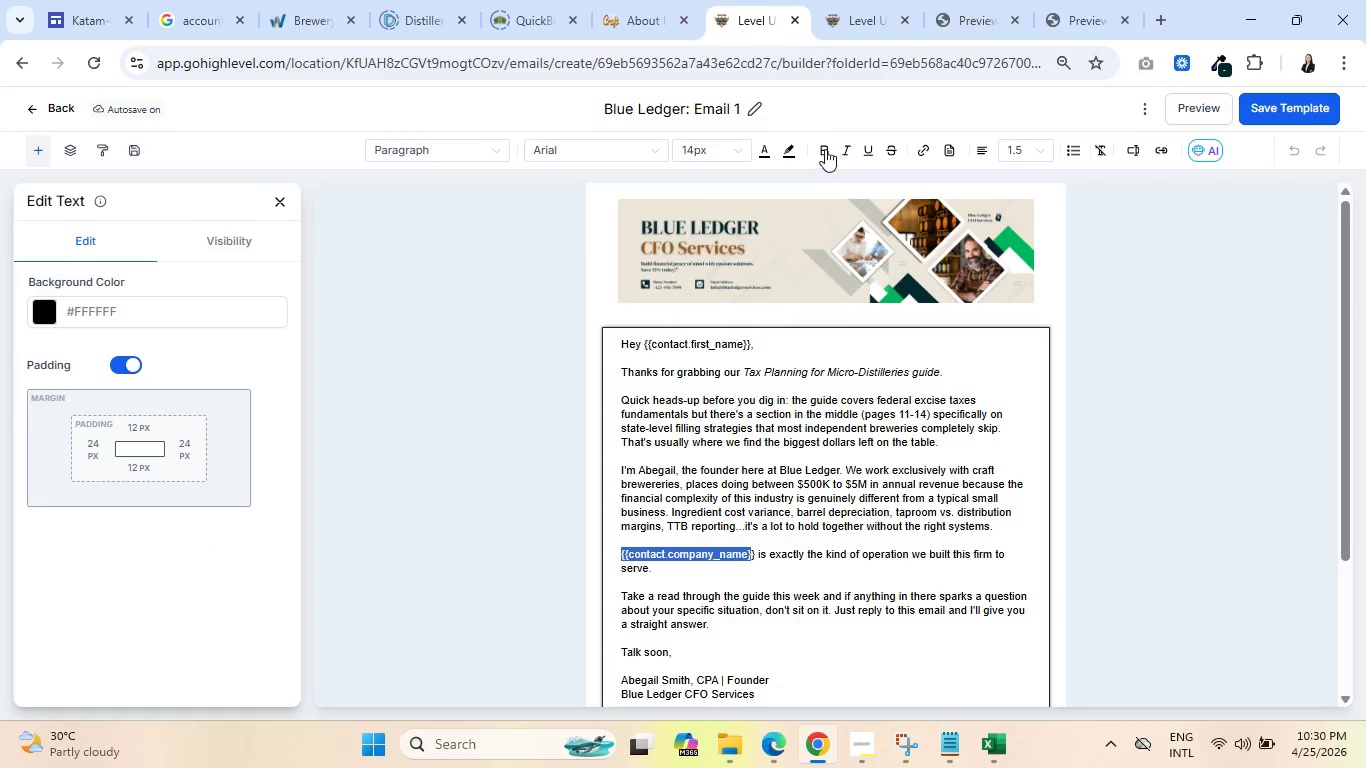 
left_click([823, 148])
 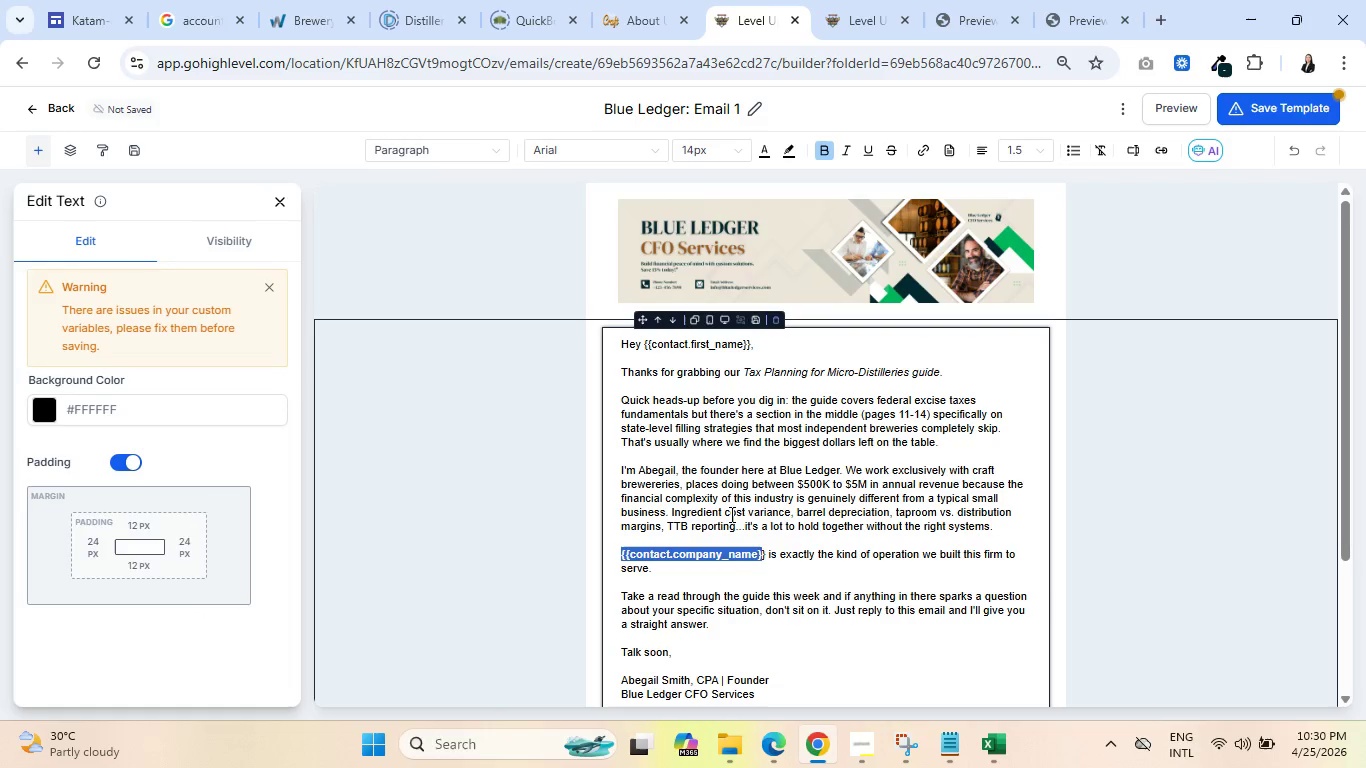 
left_click([730, 509])
 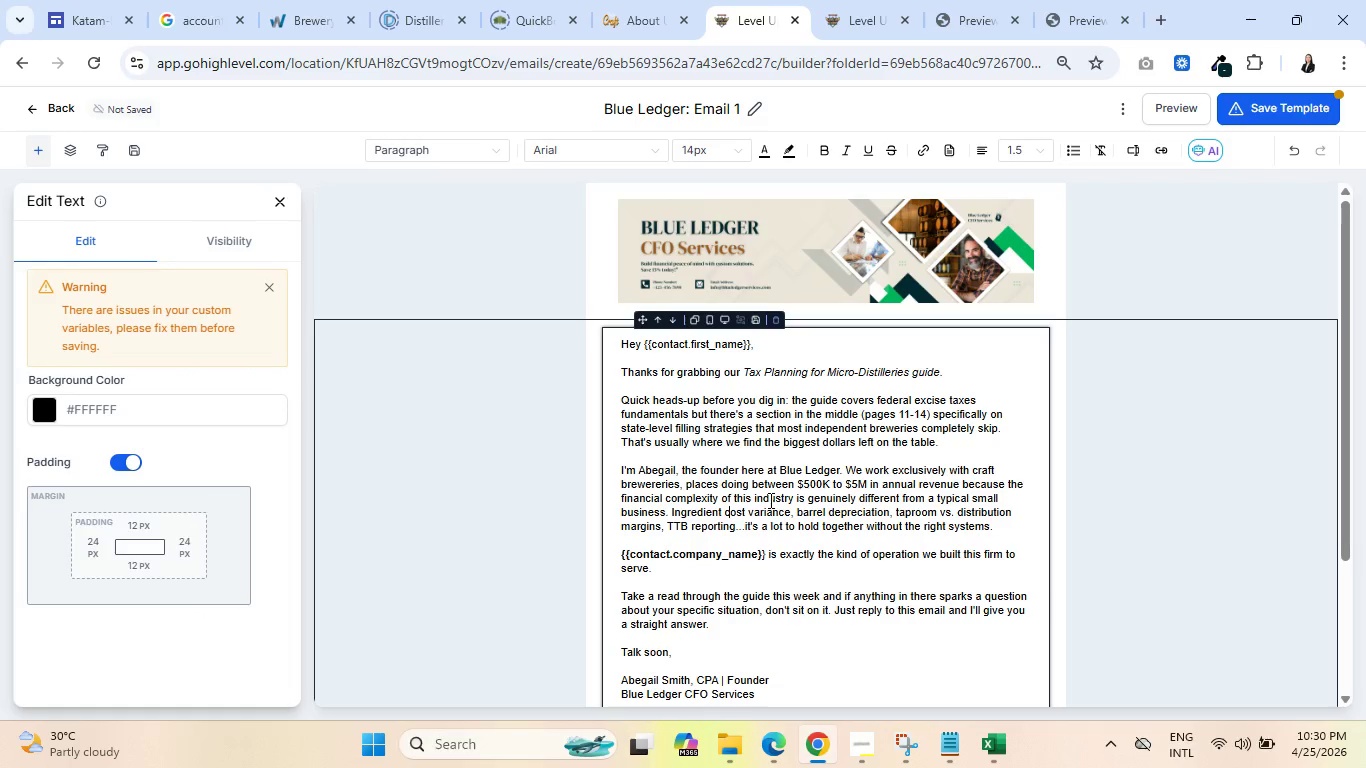 
scroll: coordinate [771, 494], scroll_direction: up, amount: 2.0
 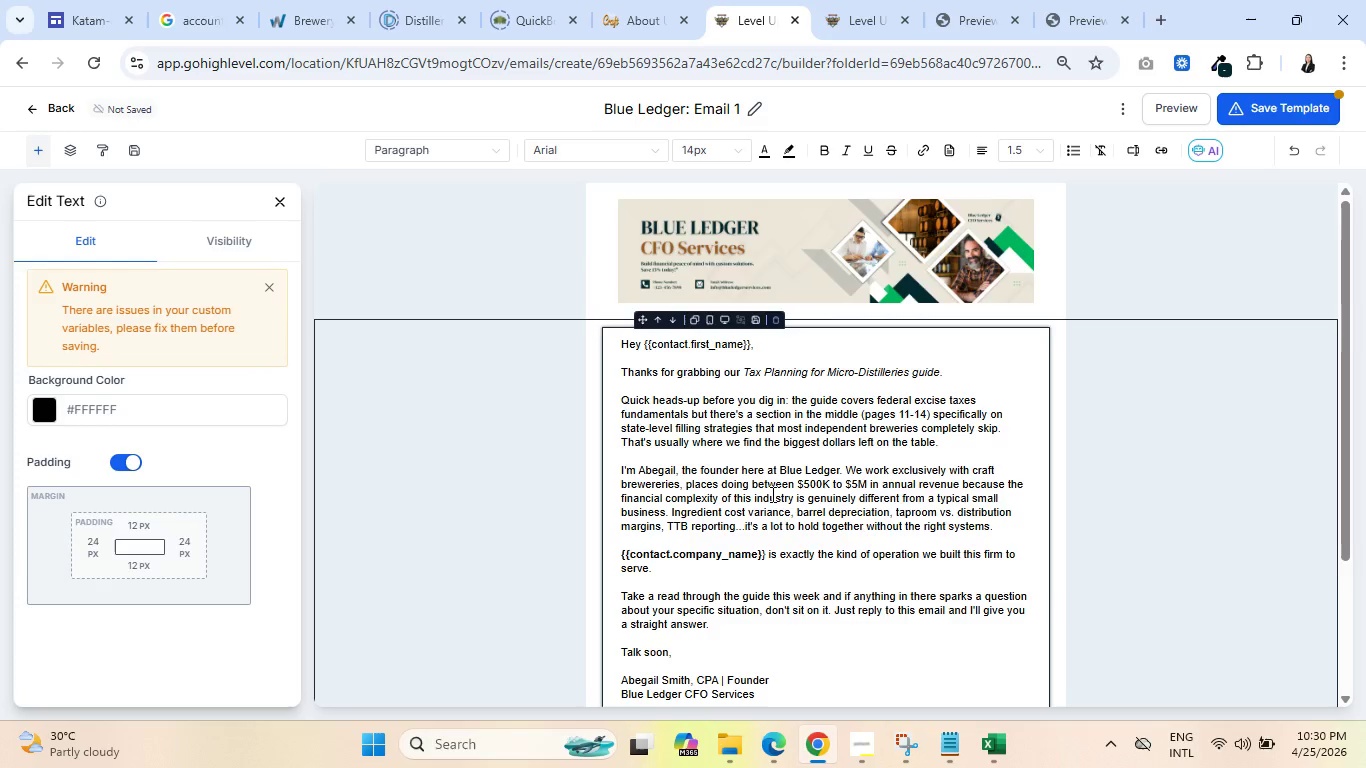 
scroll: coordinate [771, 494], scroll_direction: down, amount: 3.0
 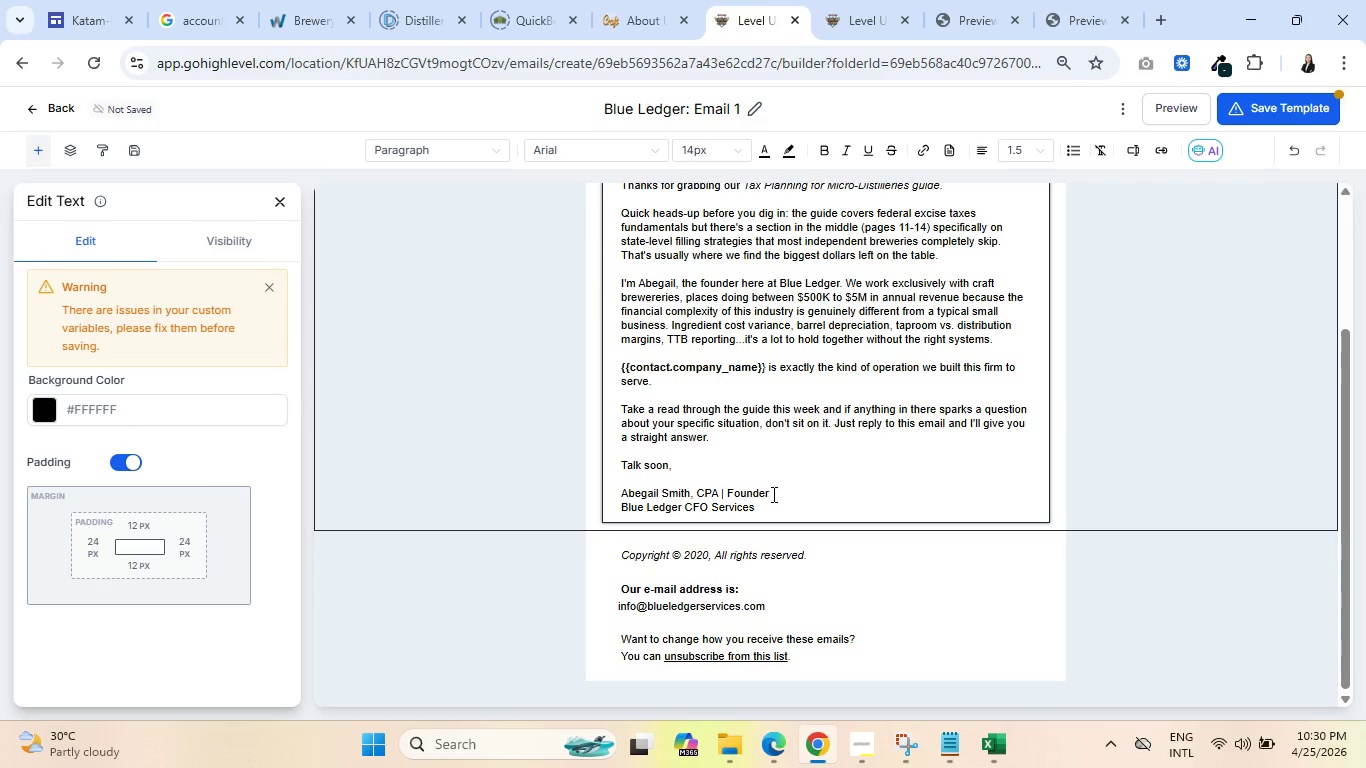 
scroll: coordinate [774, 492], scroll_direction: none, amount: 0.0
 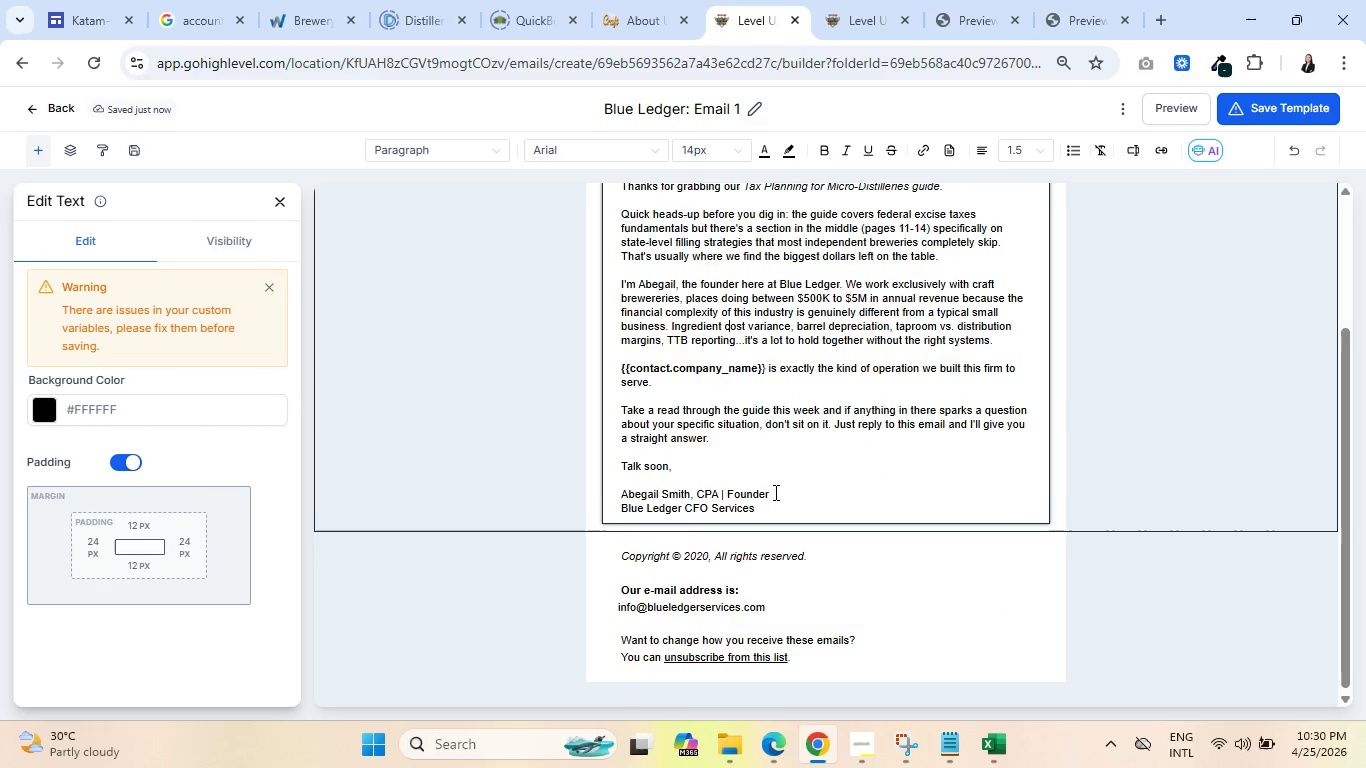 
scroll: coordinate [774, 492], scroll_direction: up, amount: 8.0
 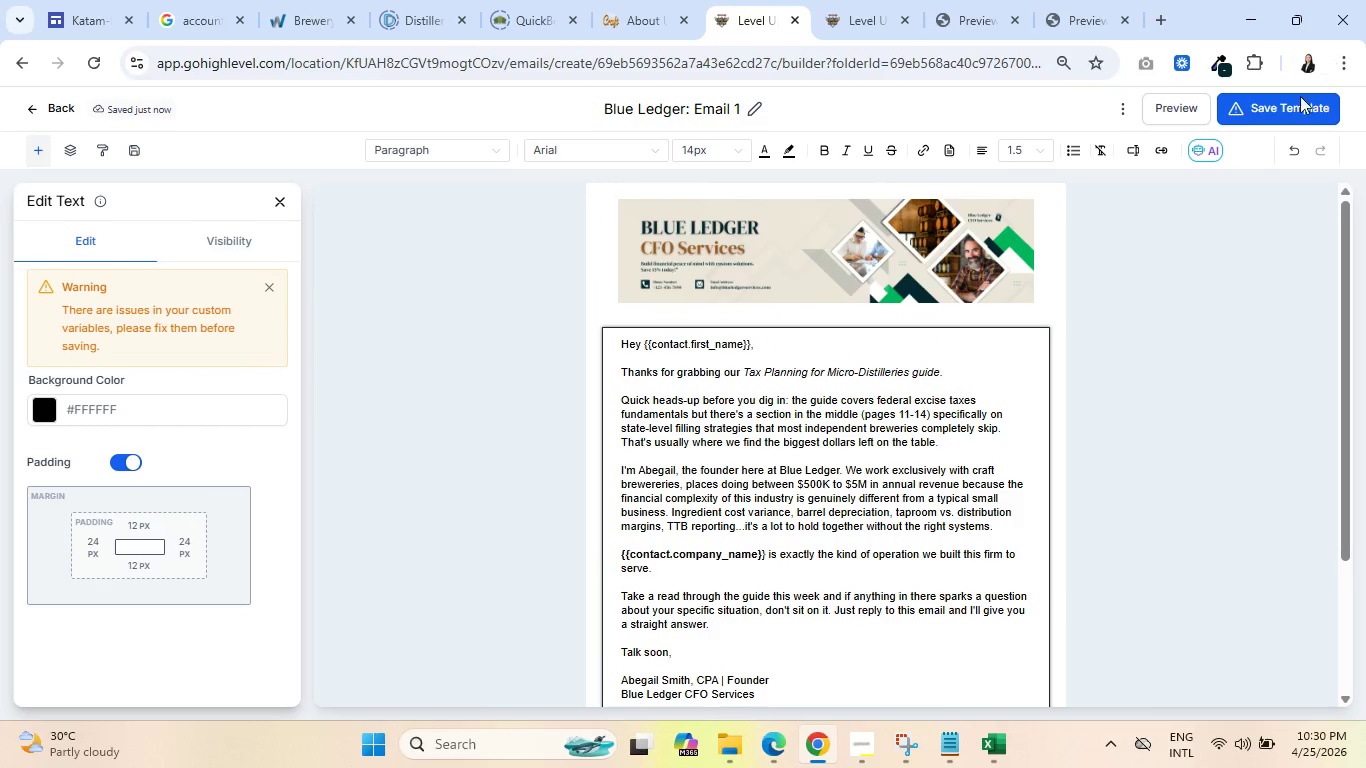 
left_click_drag(start_coordinate=[1284, 117], to_coordinate=[780, 395])
 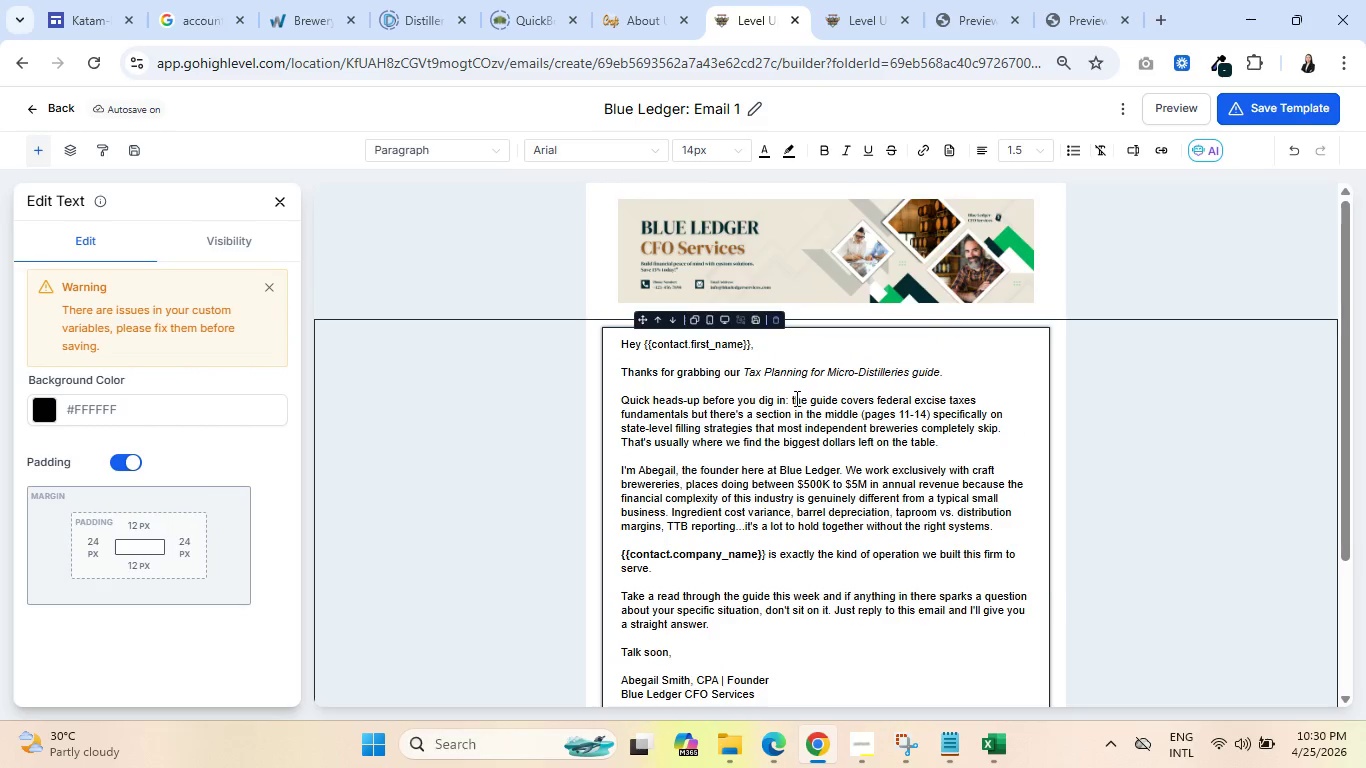 
scroll: coordinate [795, 392], scroll_direction: none, amount: 0.0
 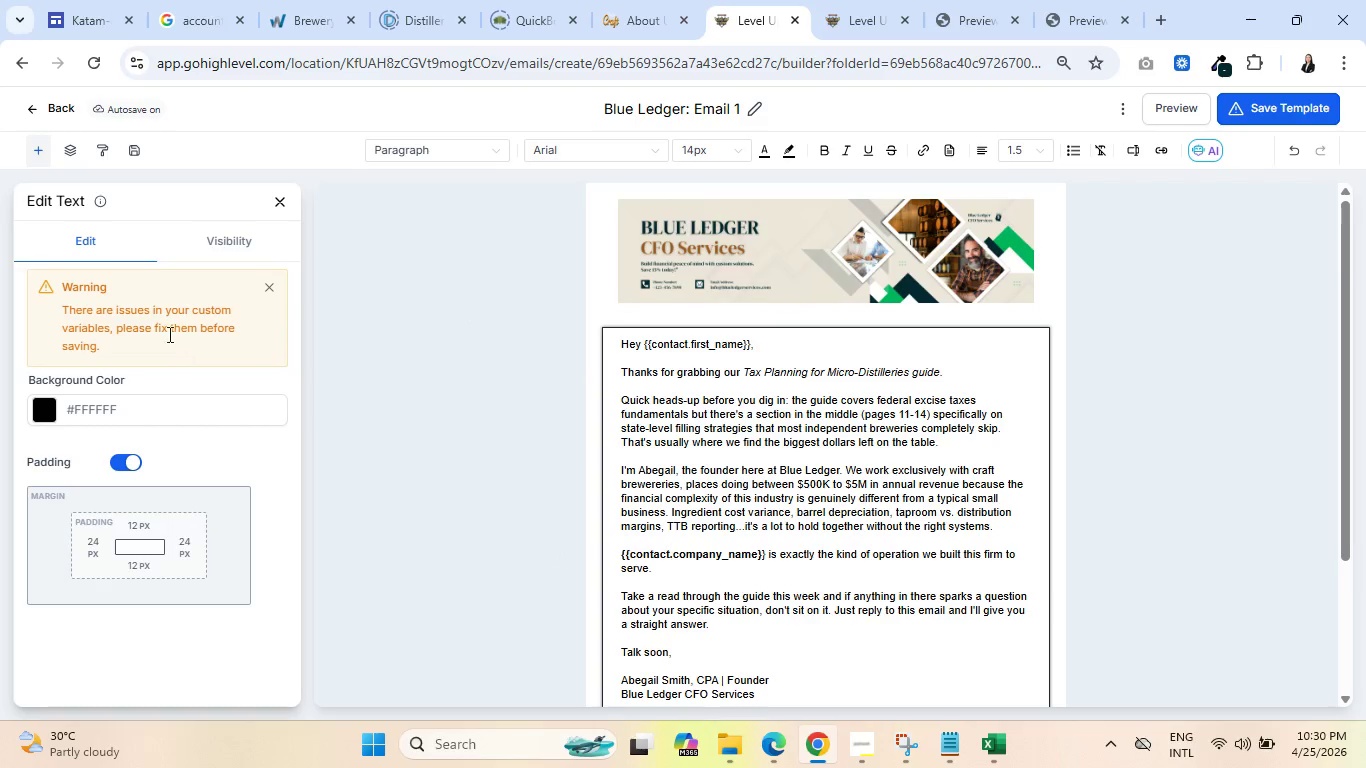 
wait(5.53)
 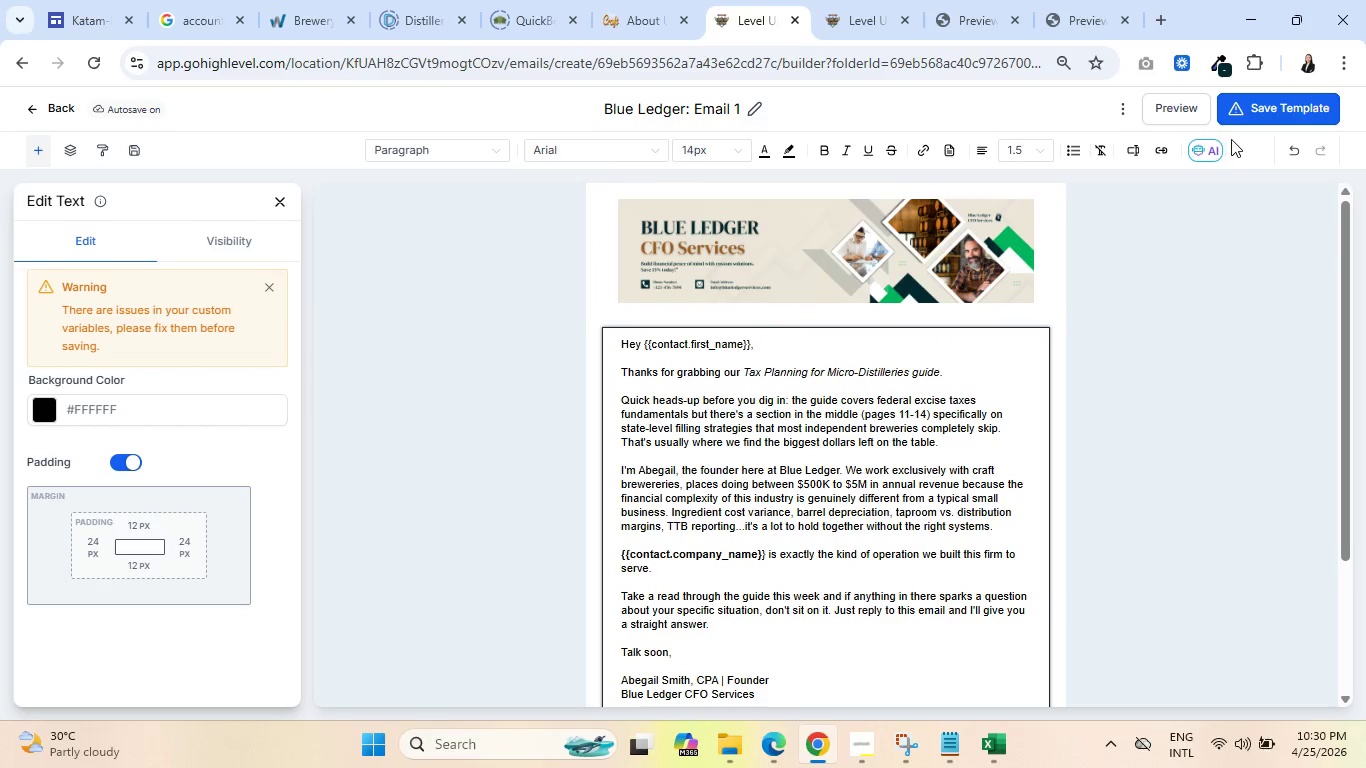 
left_click([157, 323])
 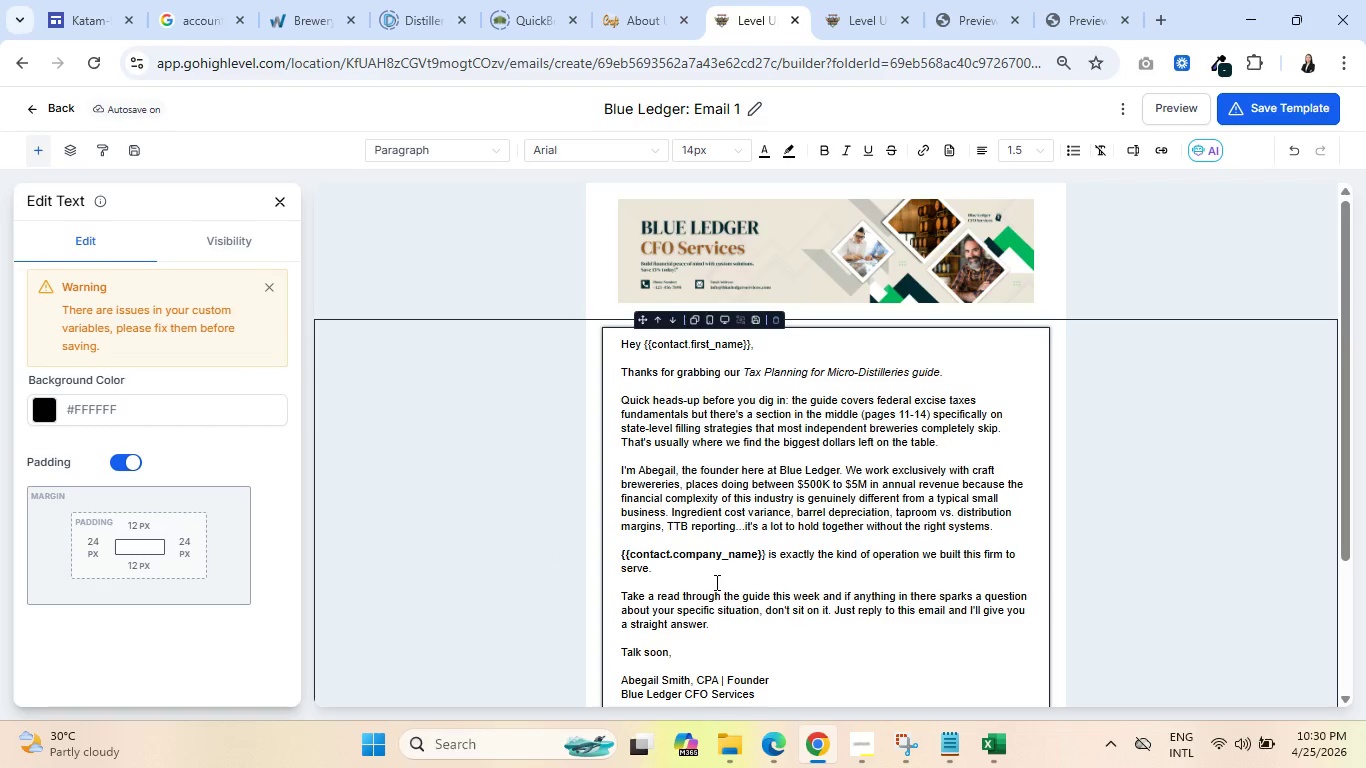 
left_click([718, 550])
 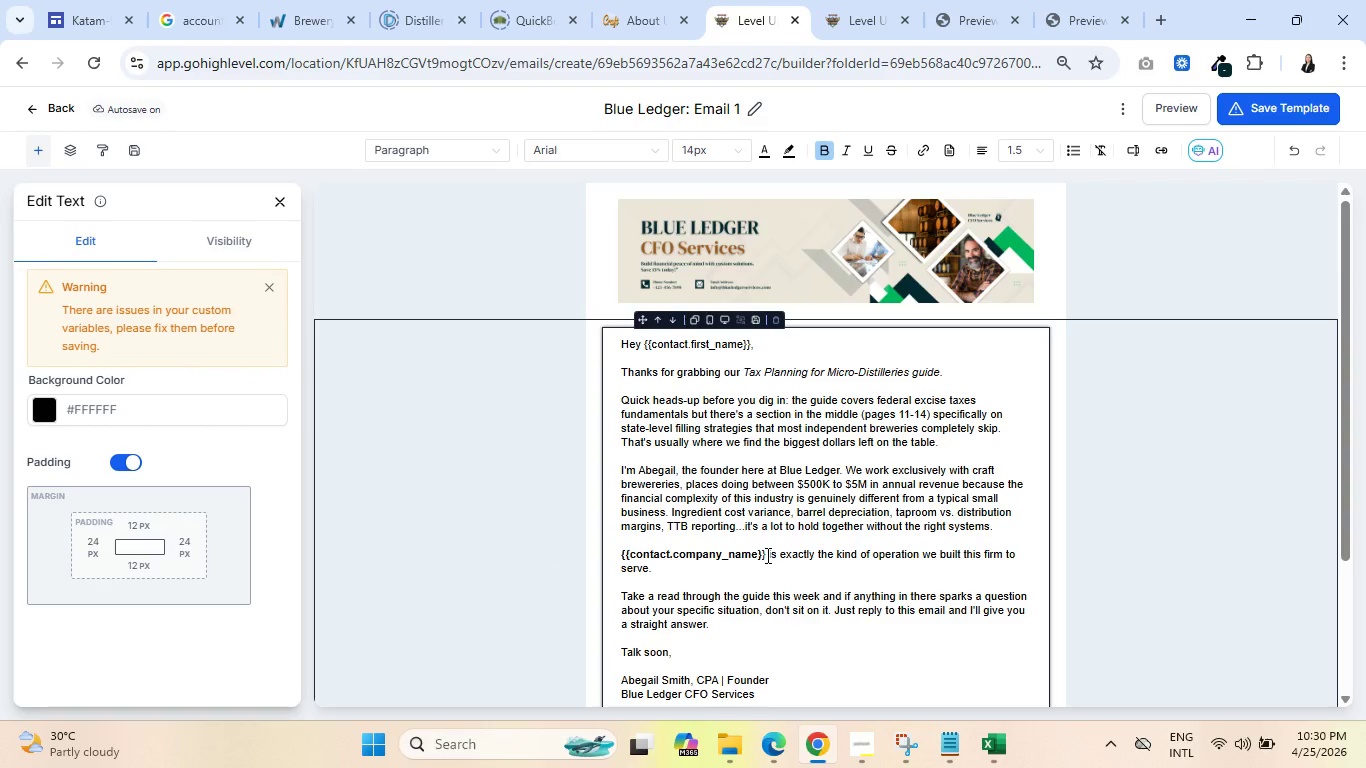 
left_click_drag(start_coordinate=[764, 554], to_coordinate=[621, 552])
 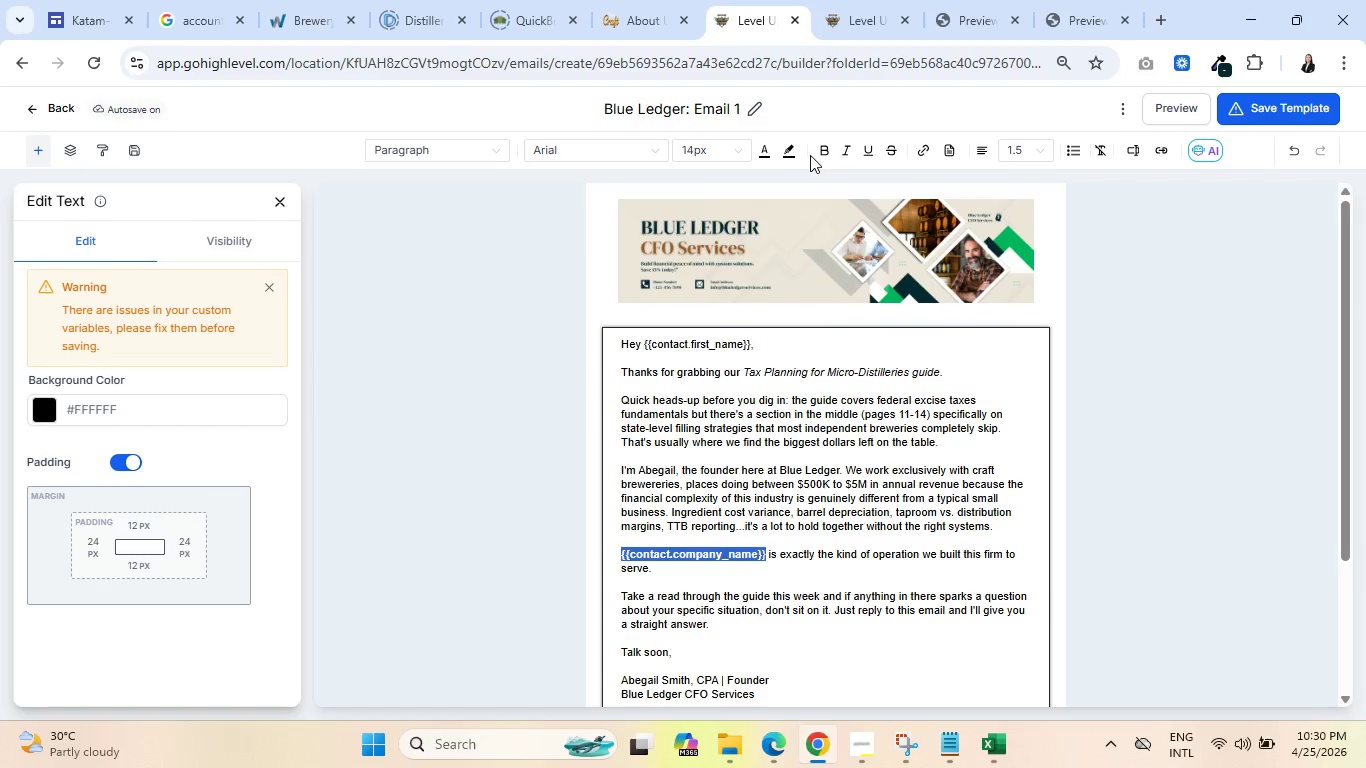 
left_click([823, 147])
 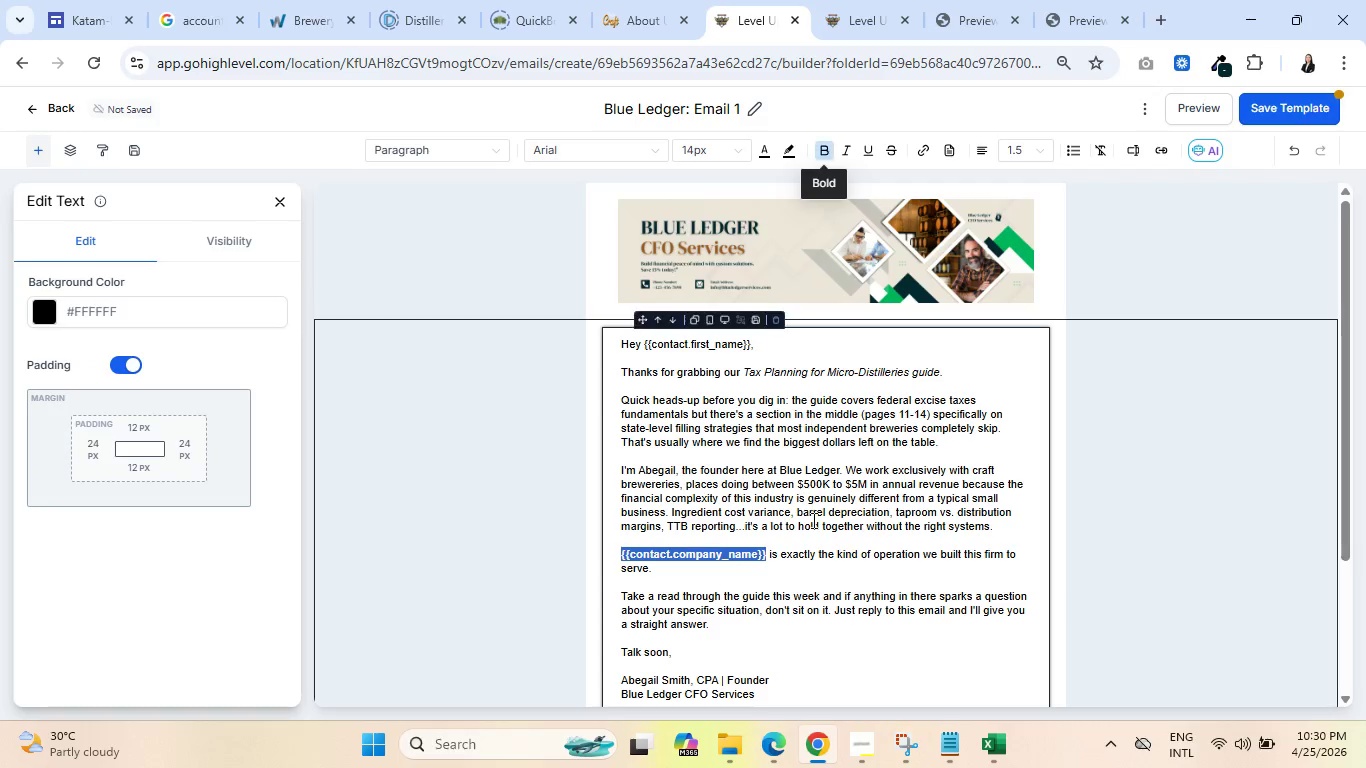 
left_click([819, 564])
 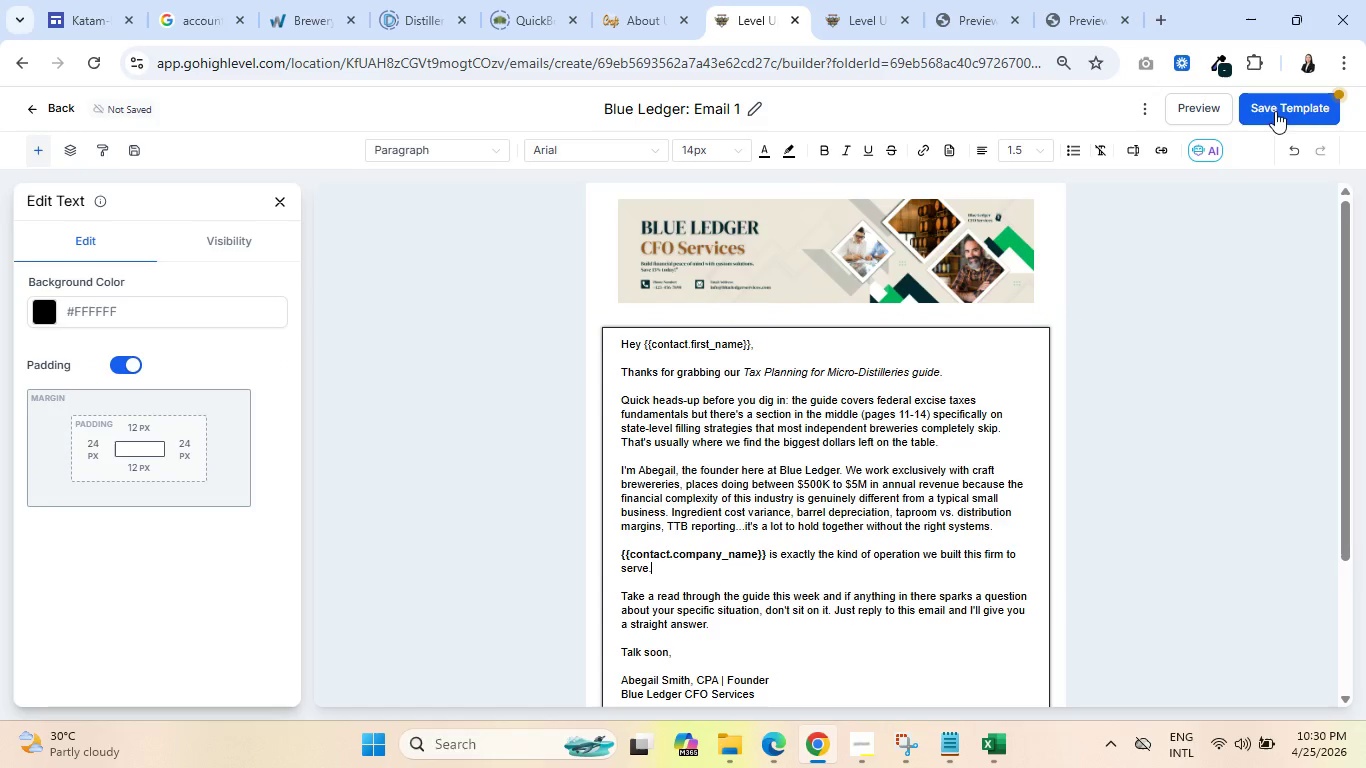 
left_click([1275, 107])
 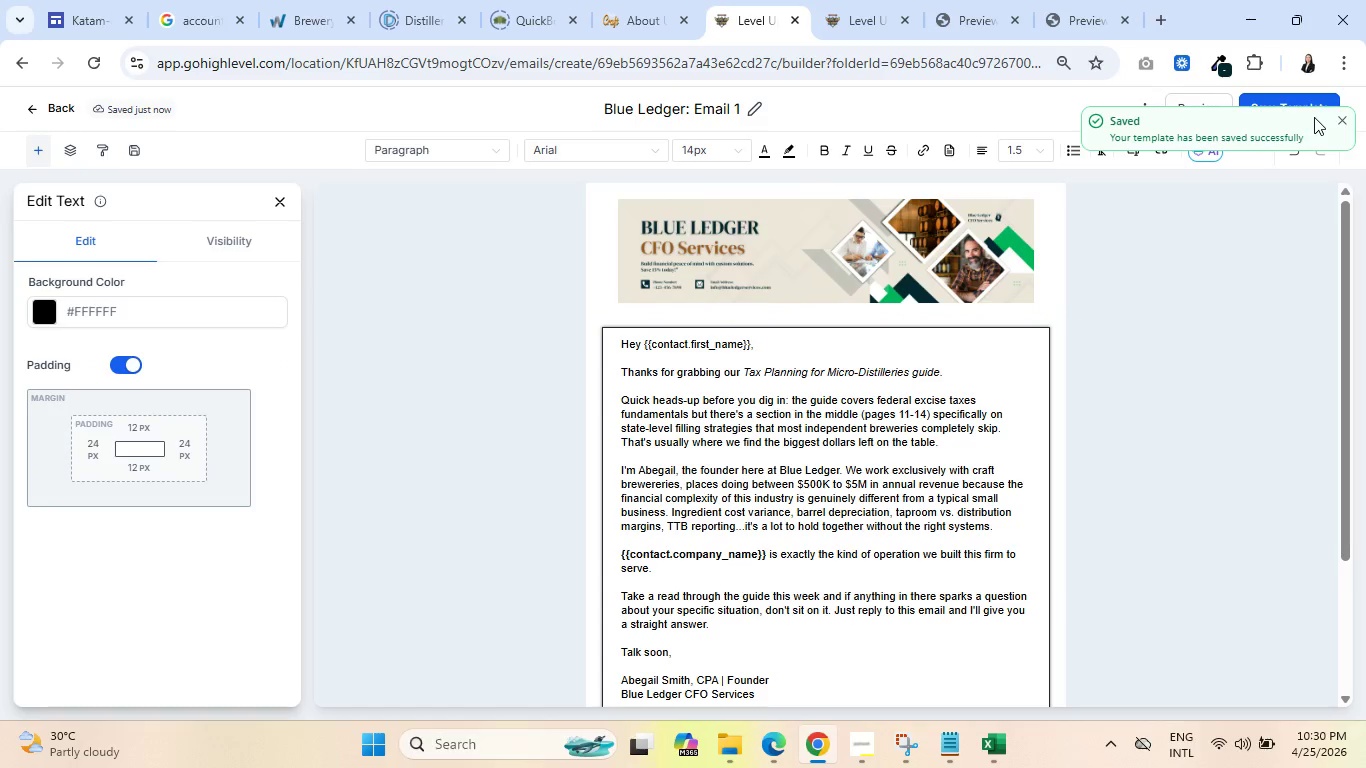 
left_click([1345, 117])
 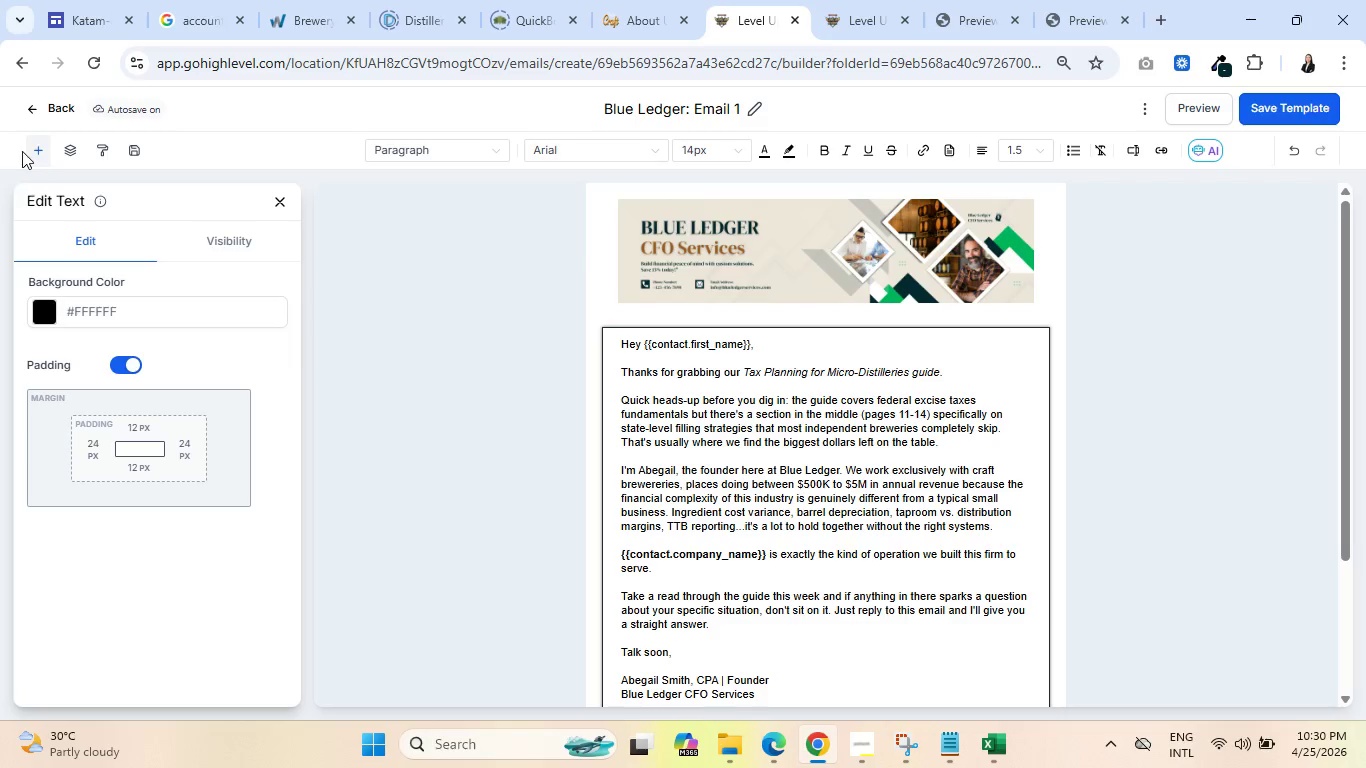 
left_click([36, 106])
 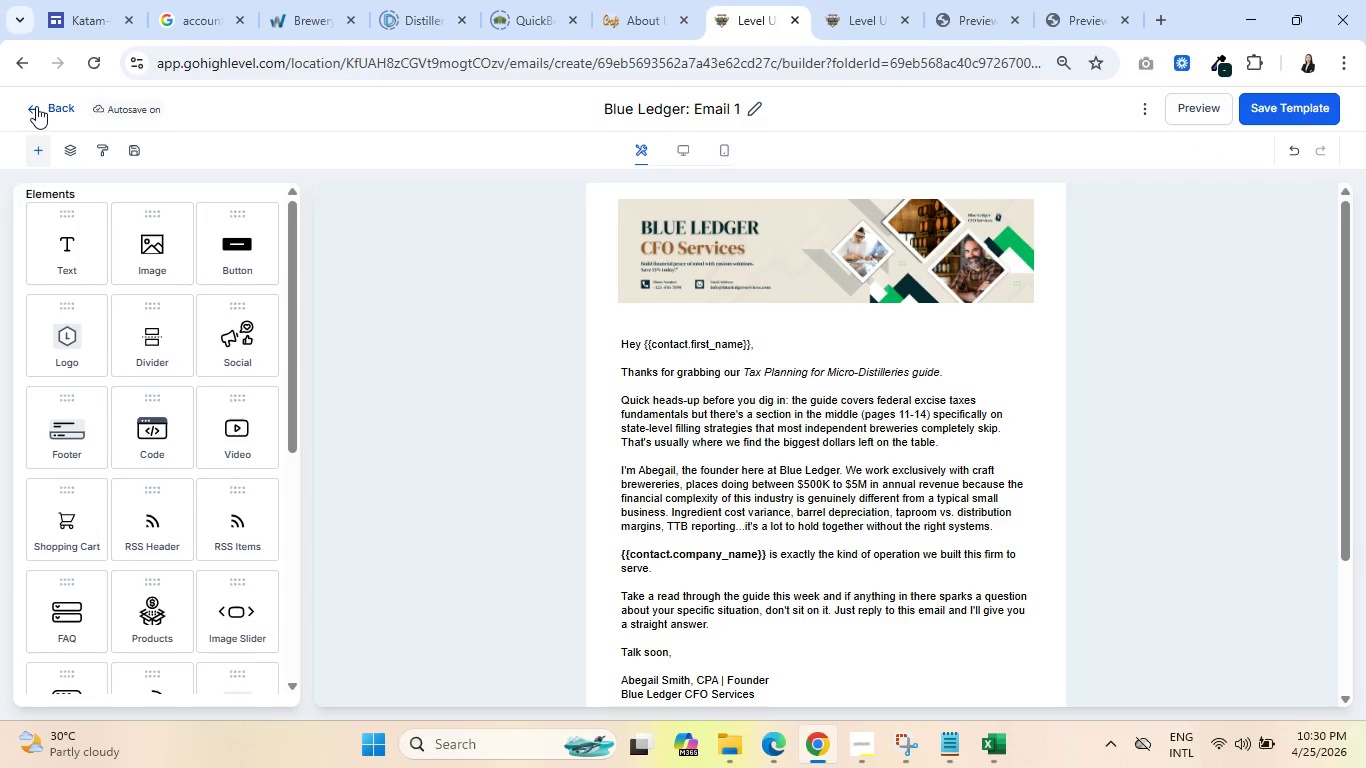 
left_click([36, 106])
 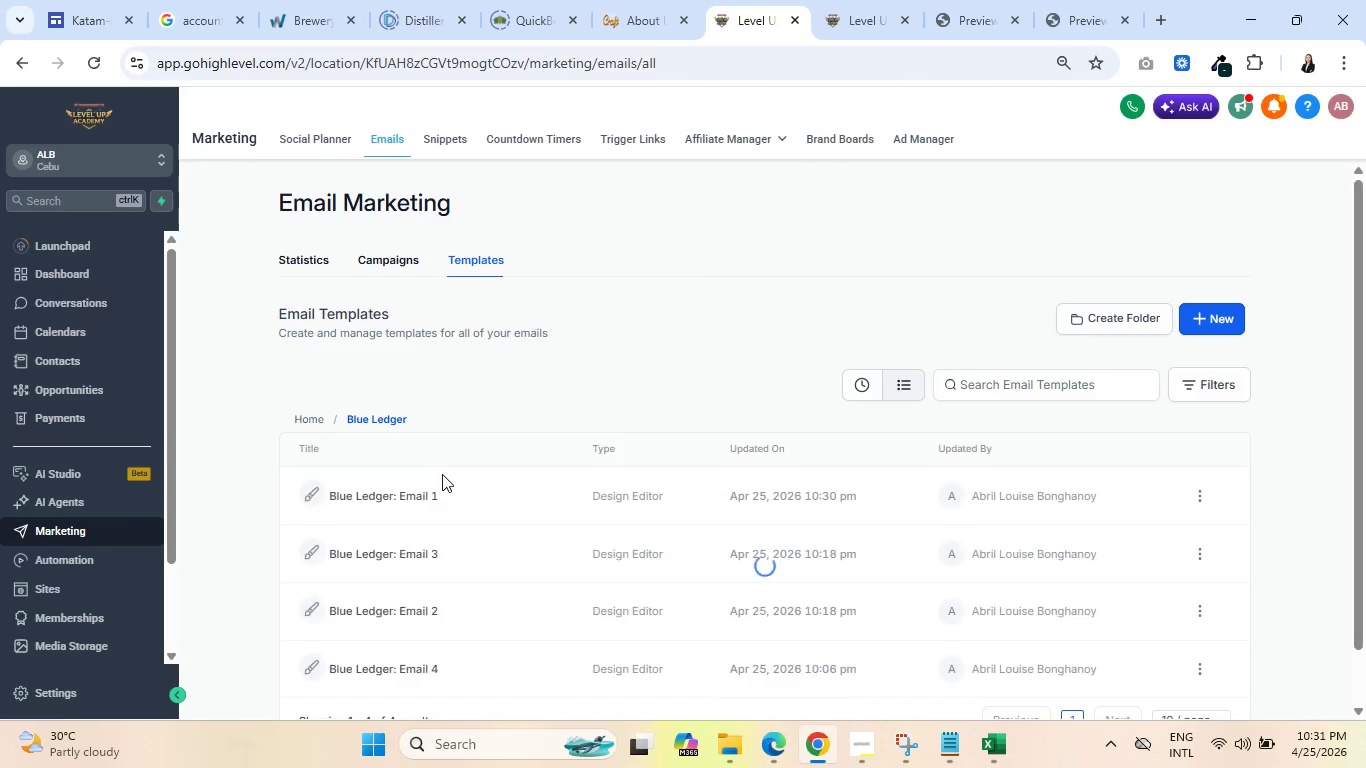 
scroll: coordinate [434, 465], scroll_direction: down, amount: 1.0
 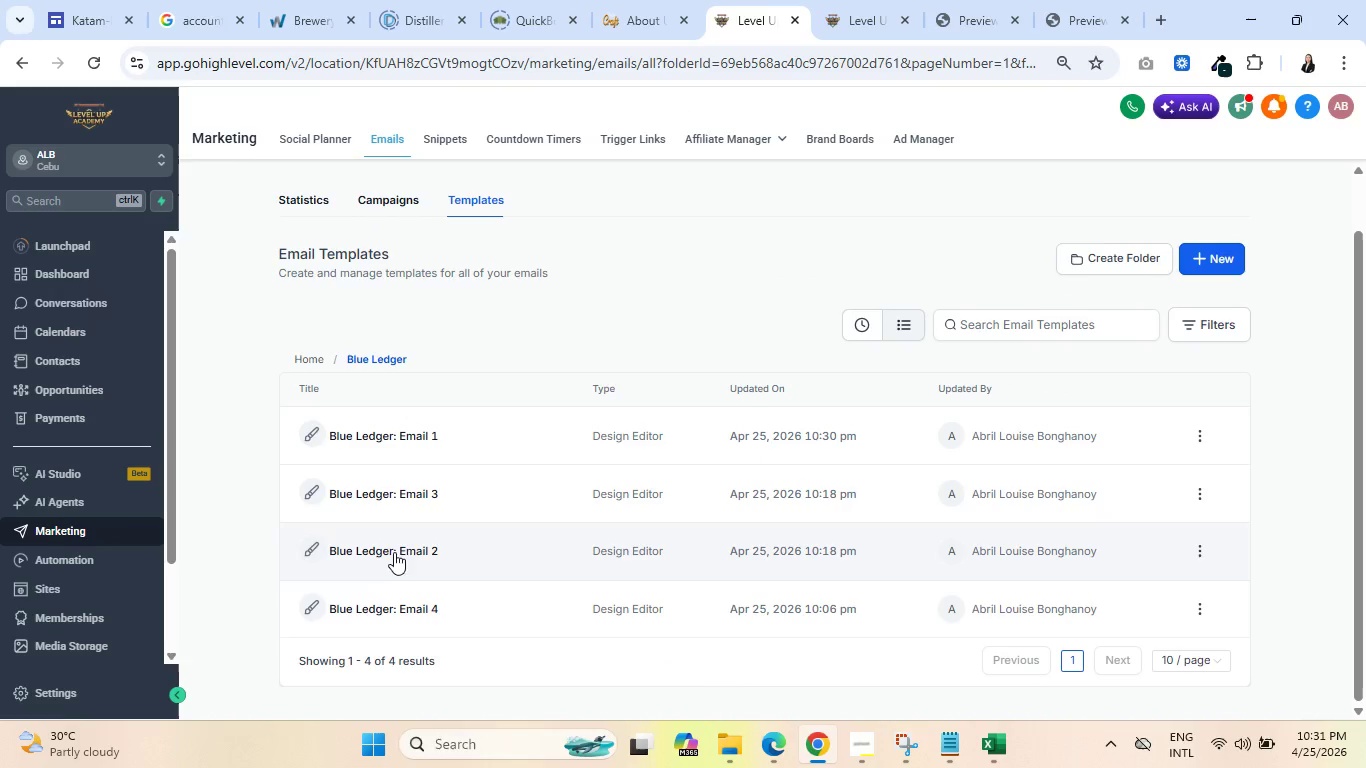 
left_click([401, 543])
 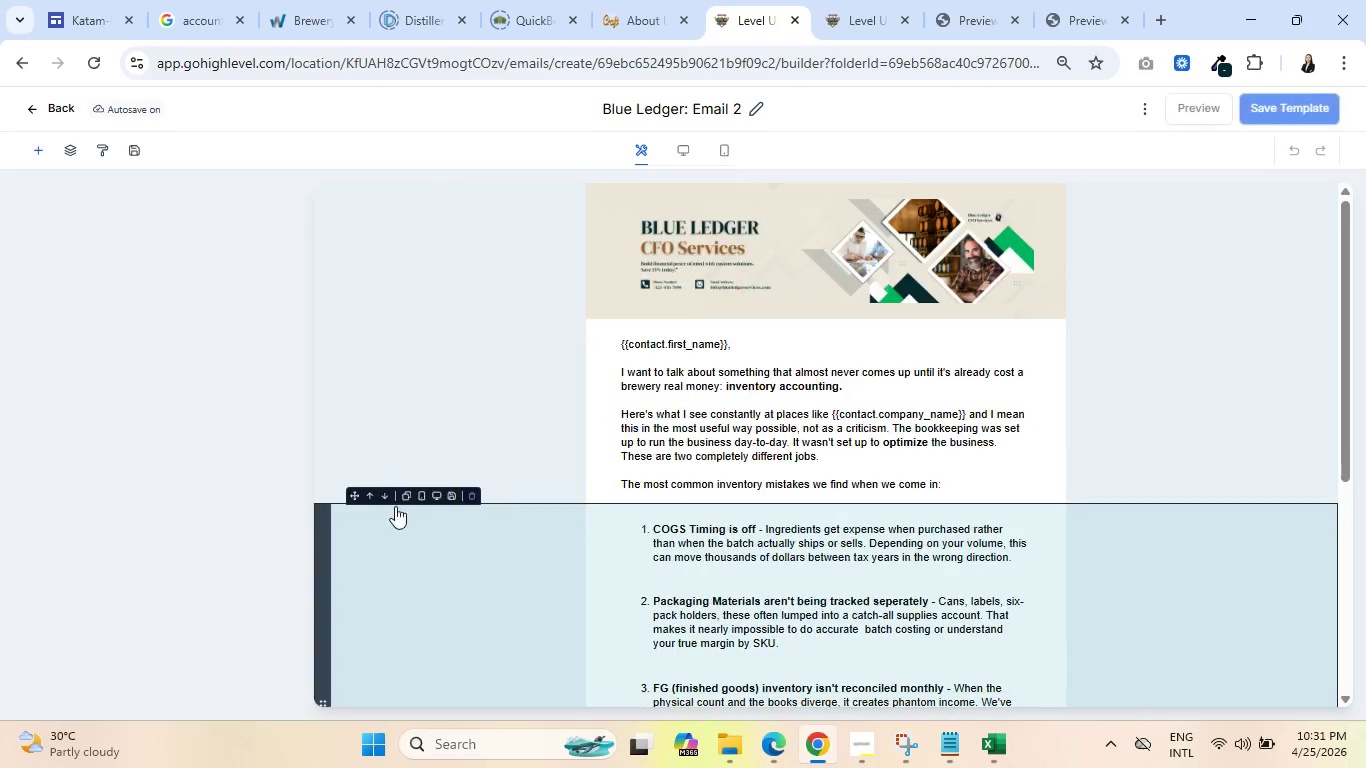 
left_click([531, 288])
 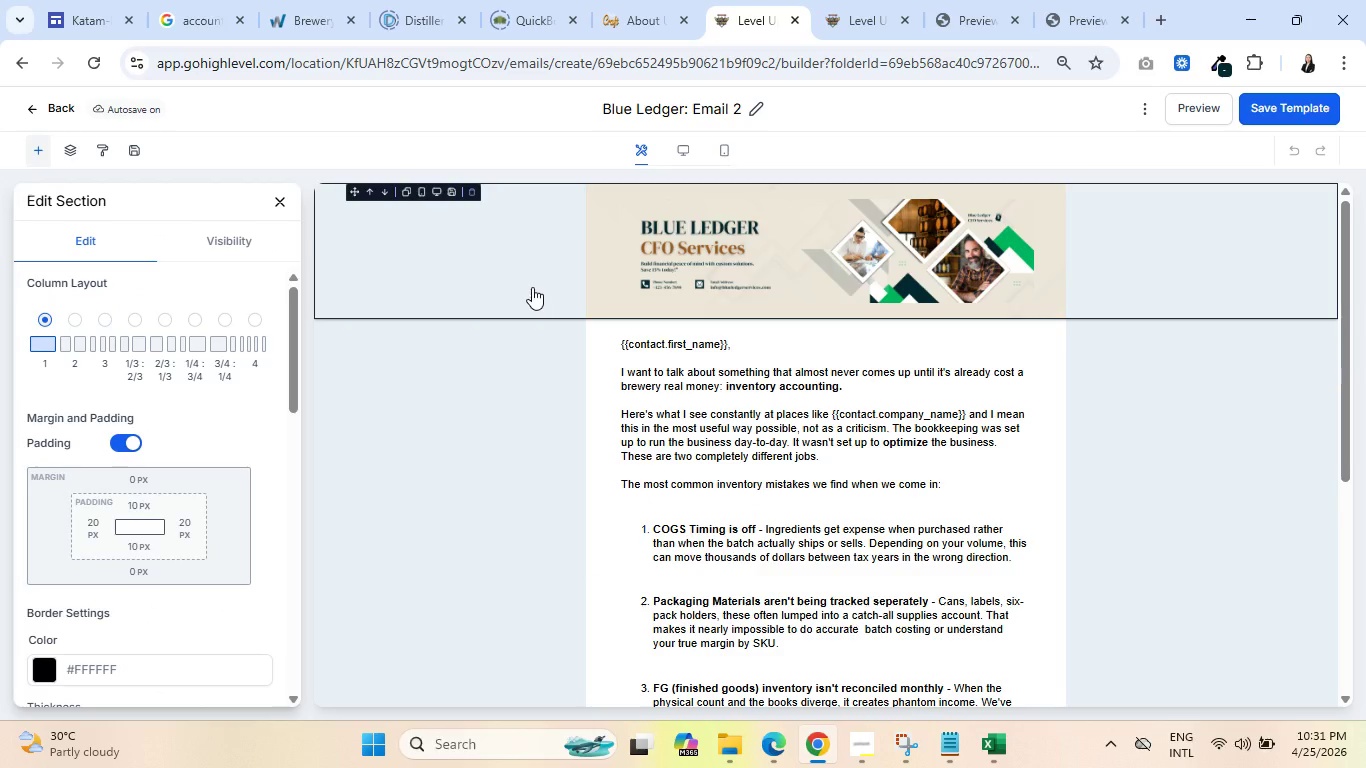 
wait(18.79)
 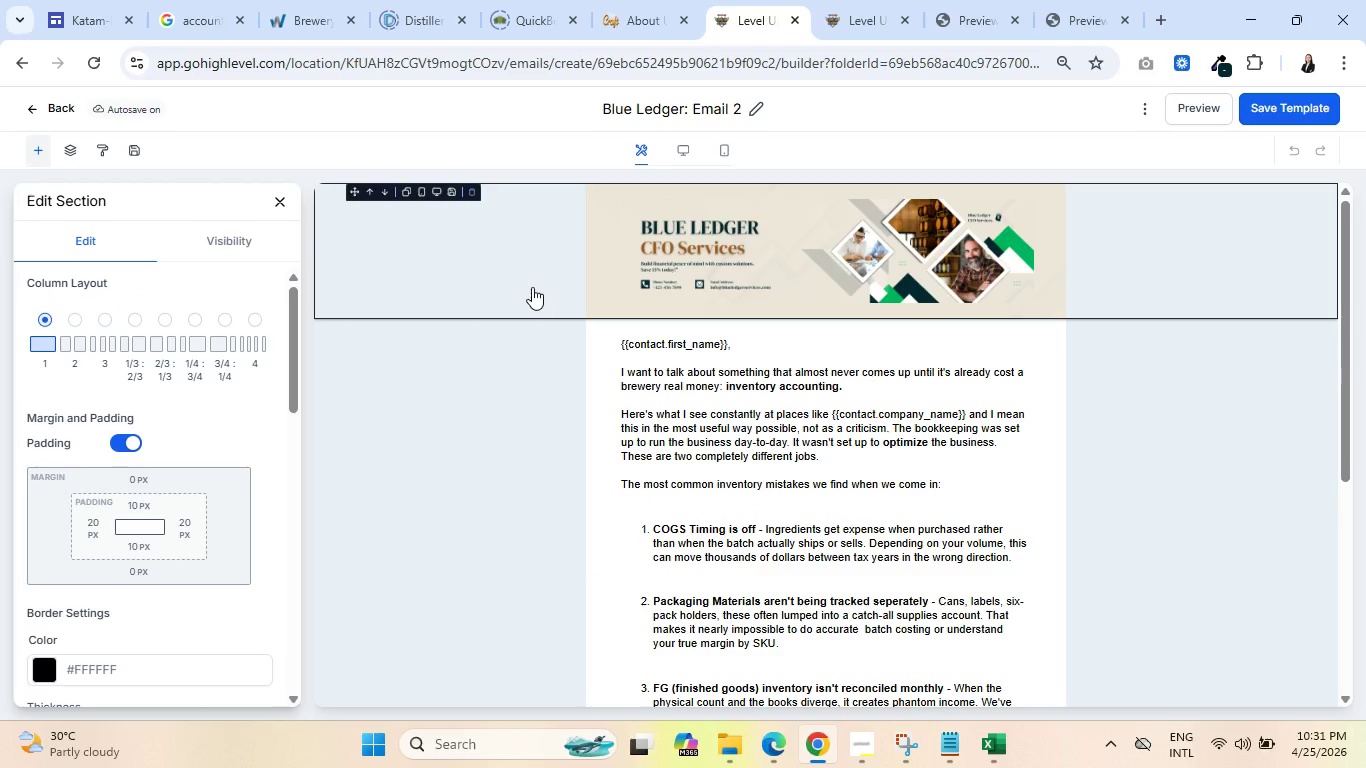 
mouse_move([501, 473])
 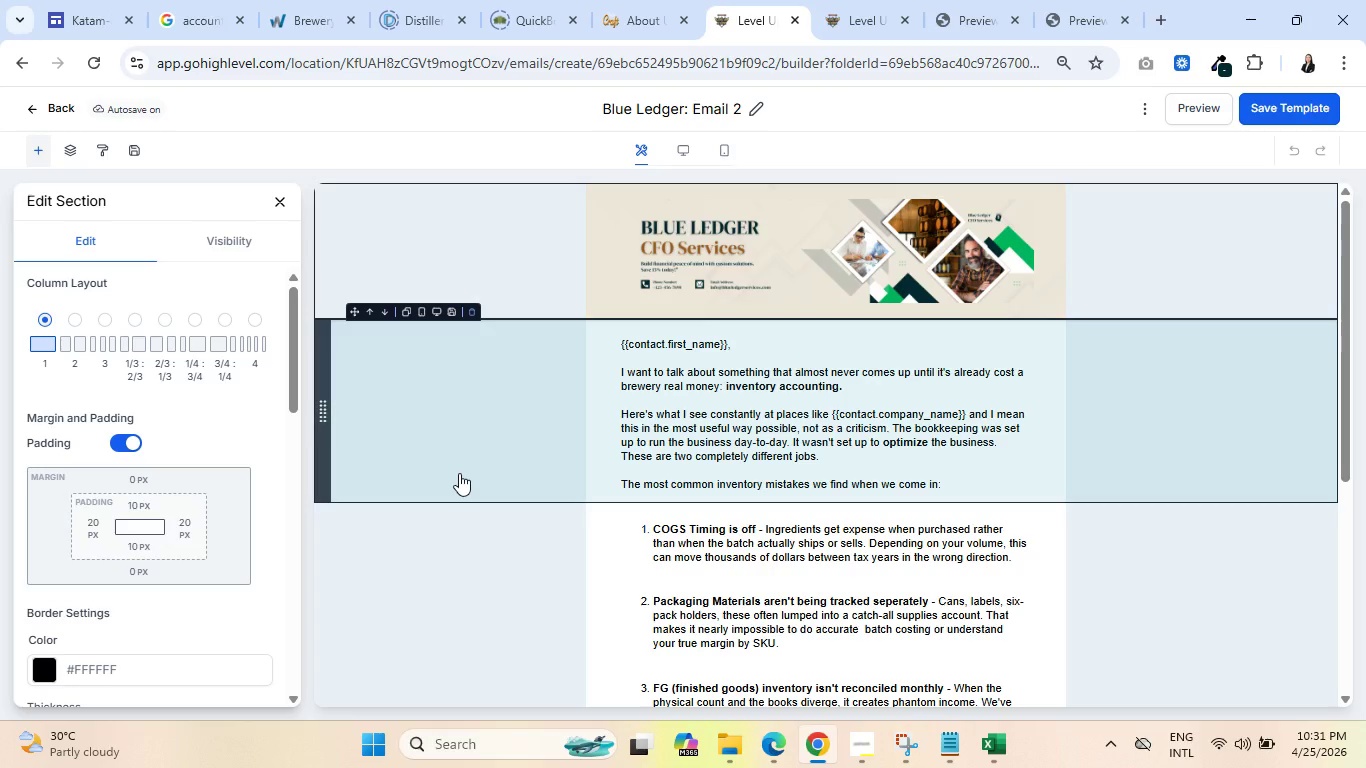 
mouse_move([618, 456])
 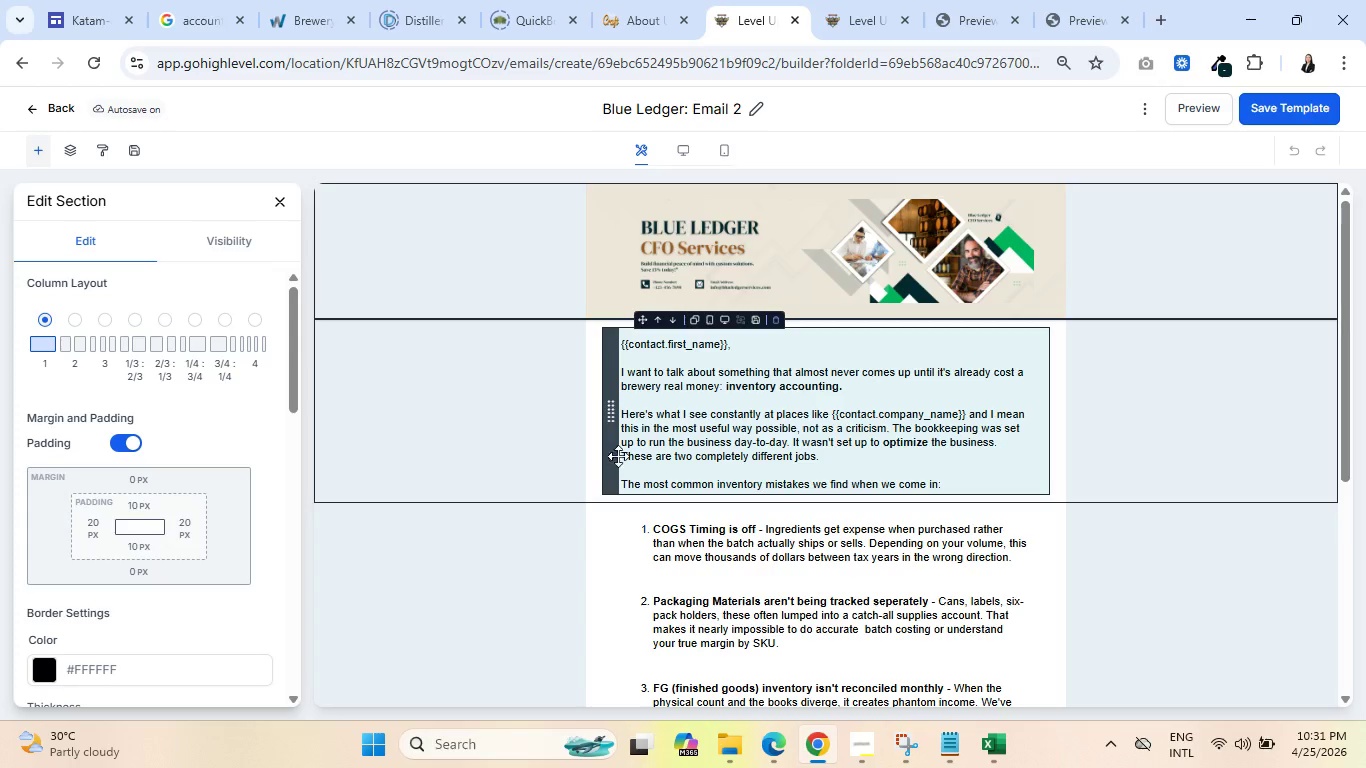 
scroll: coordinate [795, 471], scroll_direction: down, amount: 6.0
 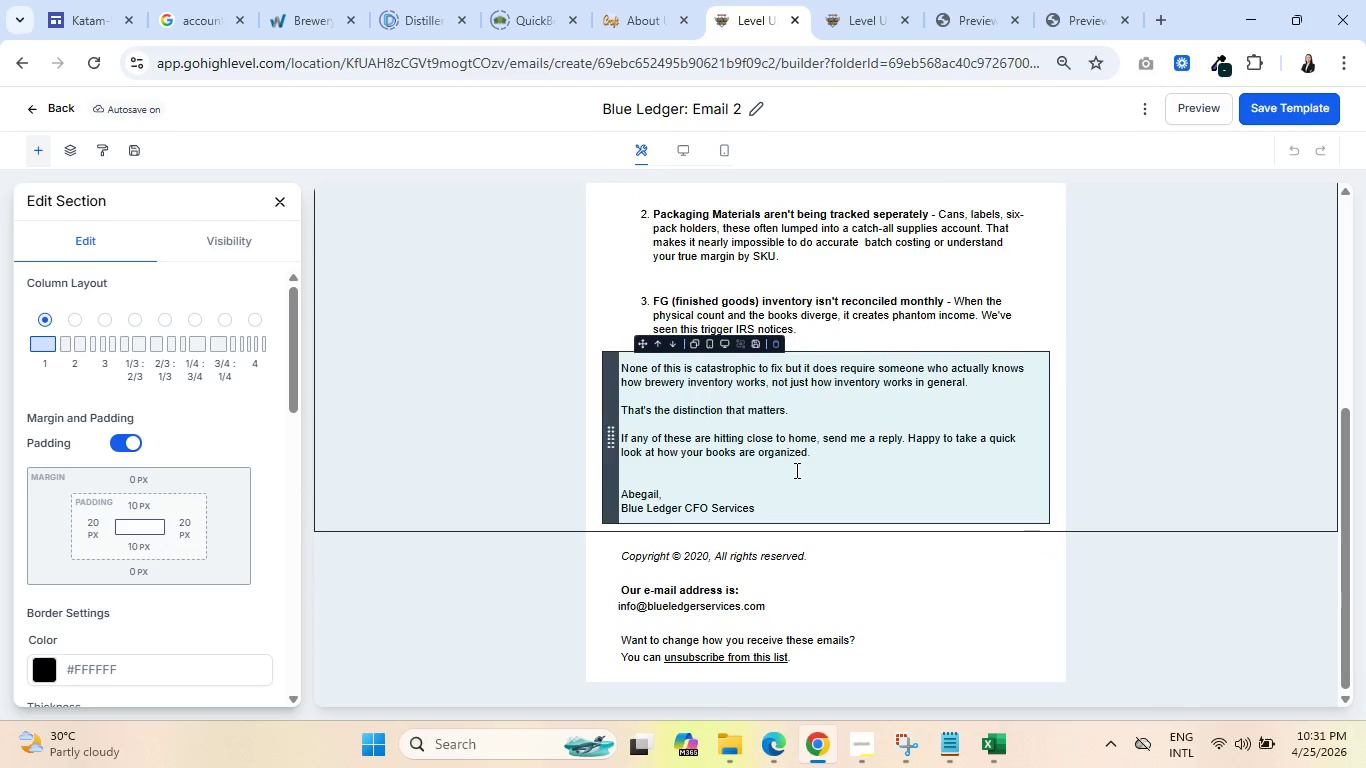 
wait(6.12)
 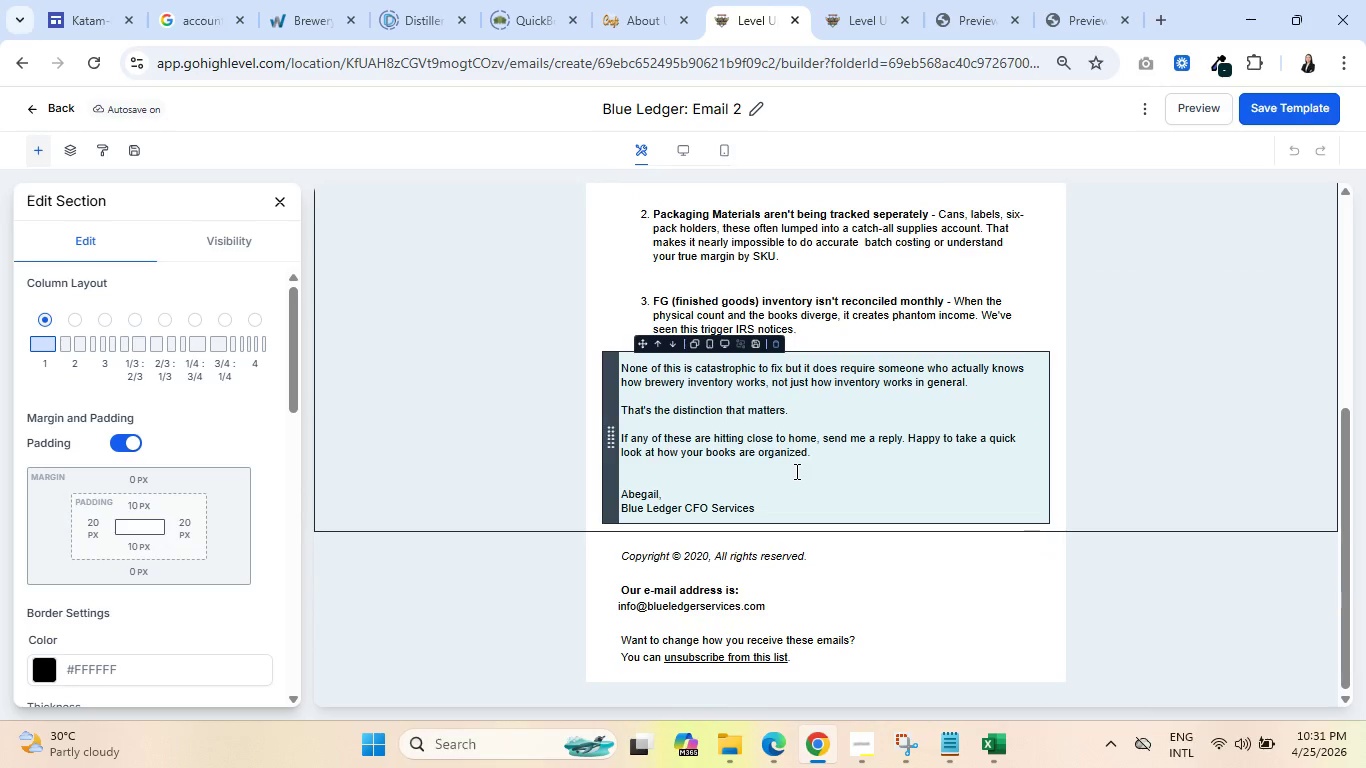 
scroll: coordinate [821, 462], scroll_direction: up, amount: 4.0
 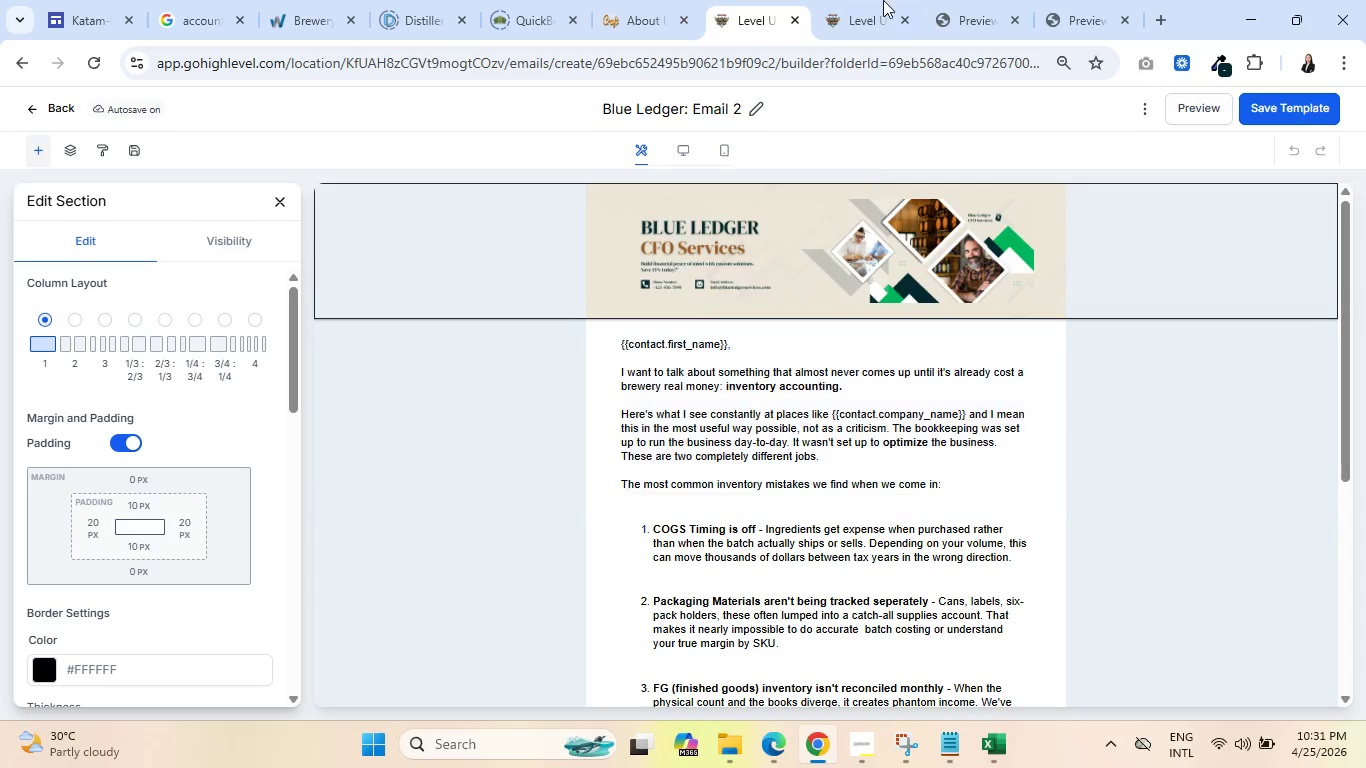 
left_click([884, 0])
 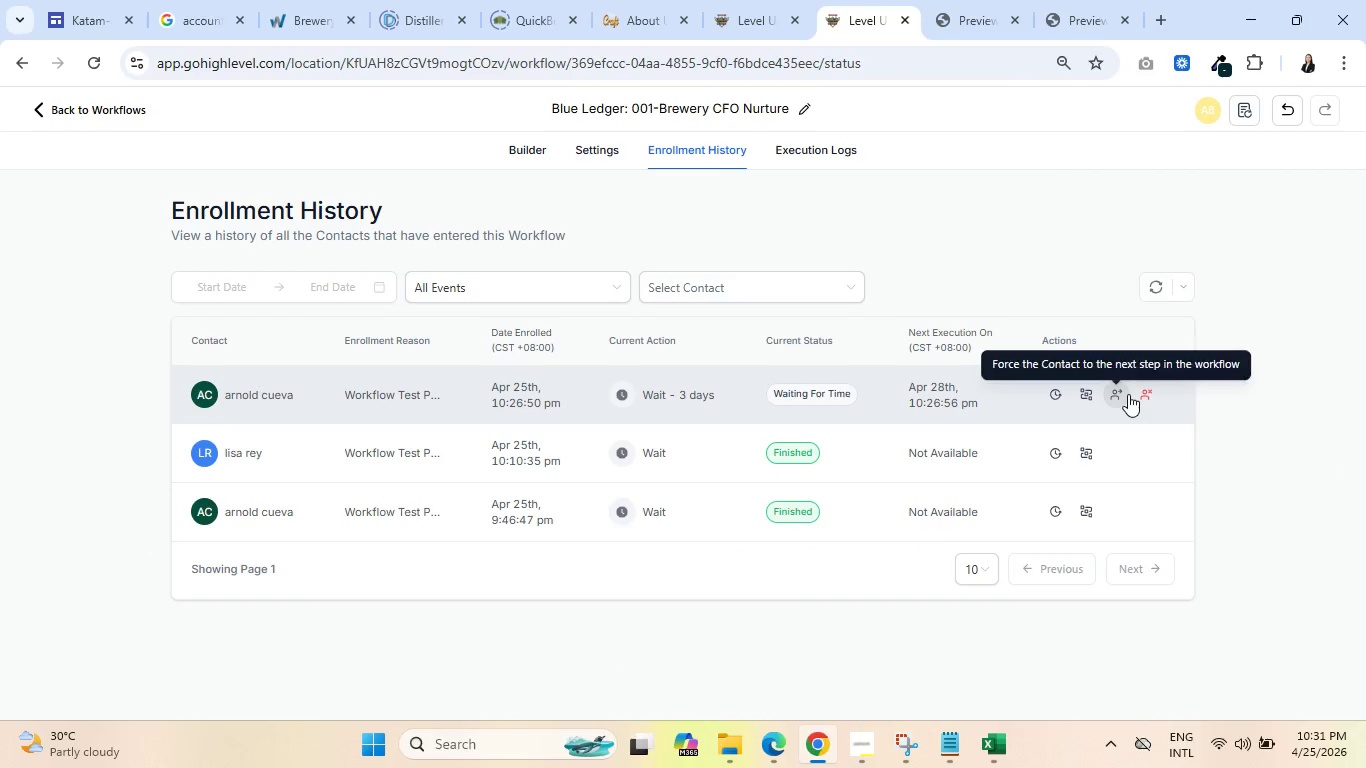 
left_click([526, 155])
 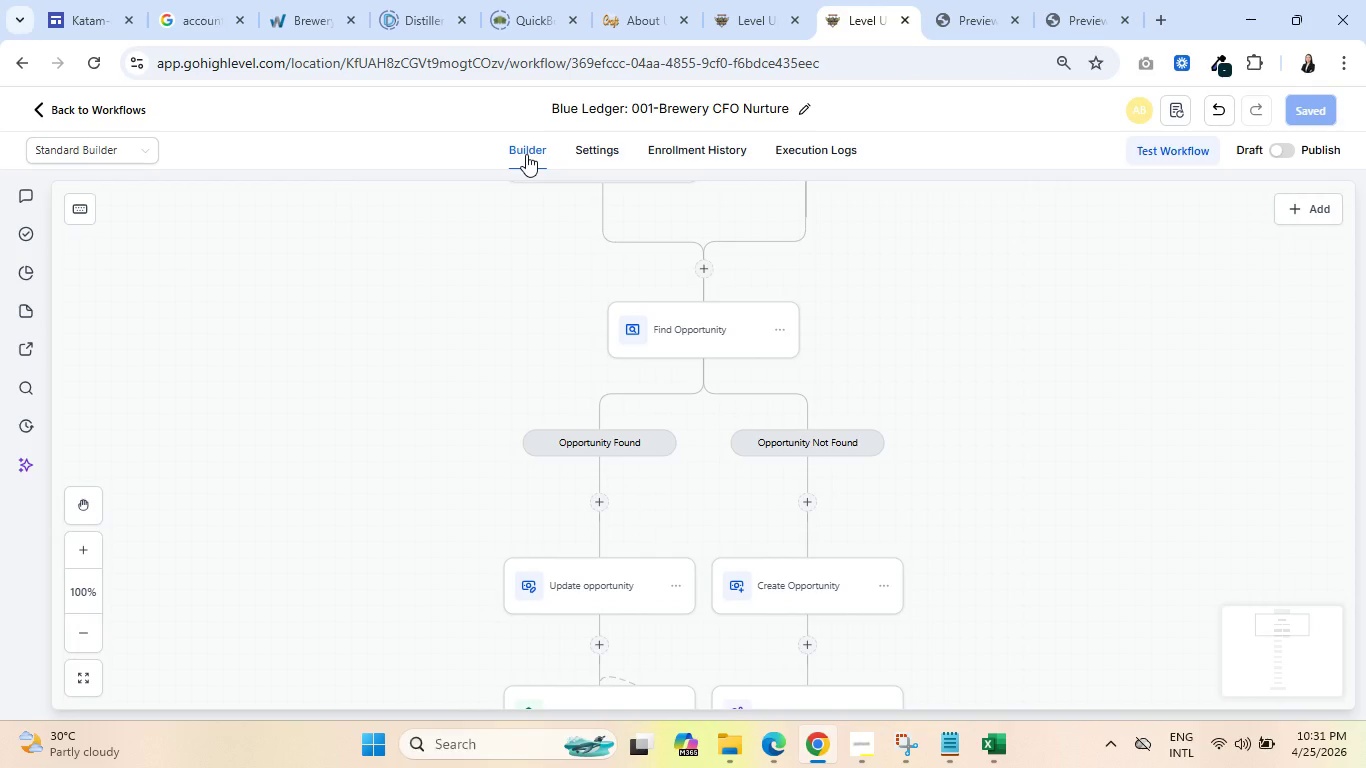 
wait(10.42)
 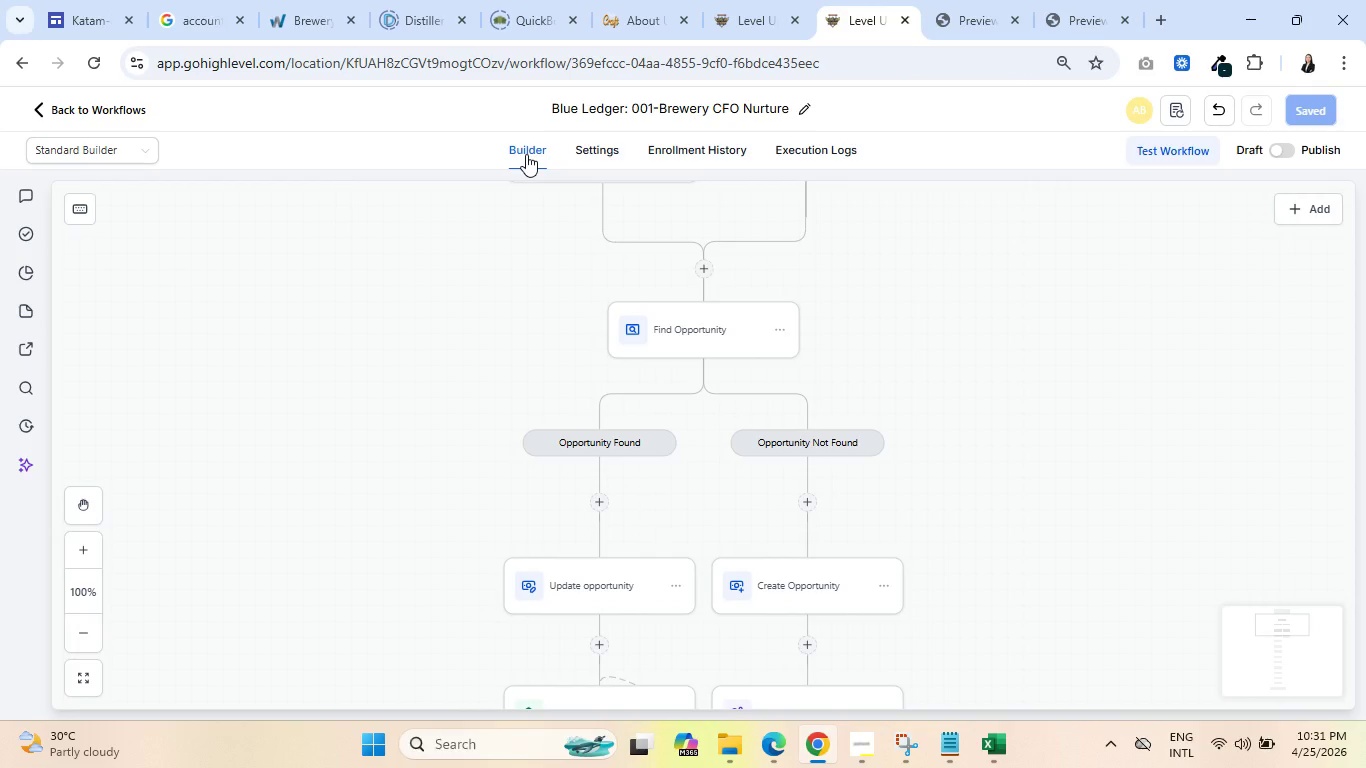 
scroll: coordinate [843, 377], scroll_direction: down, amount: 16.0
 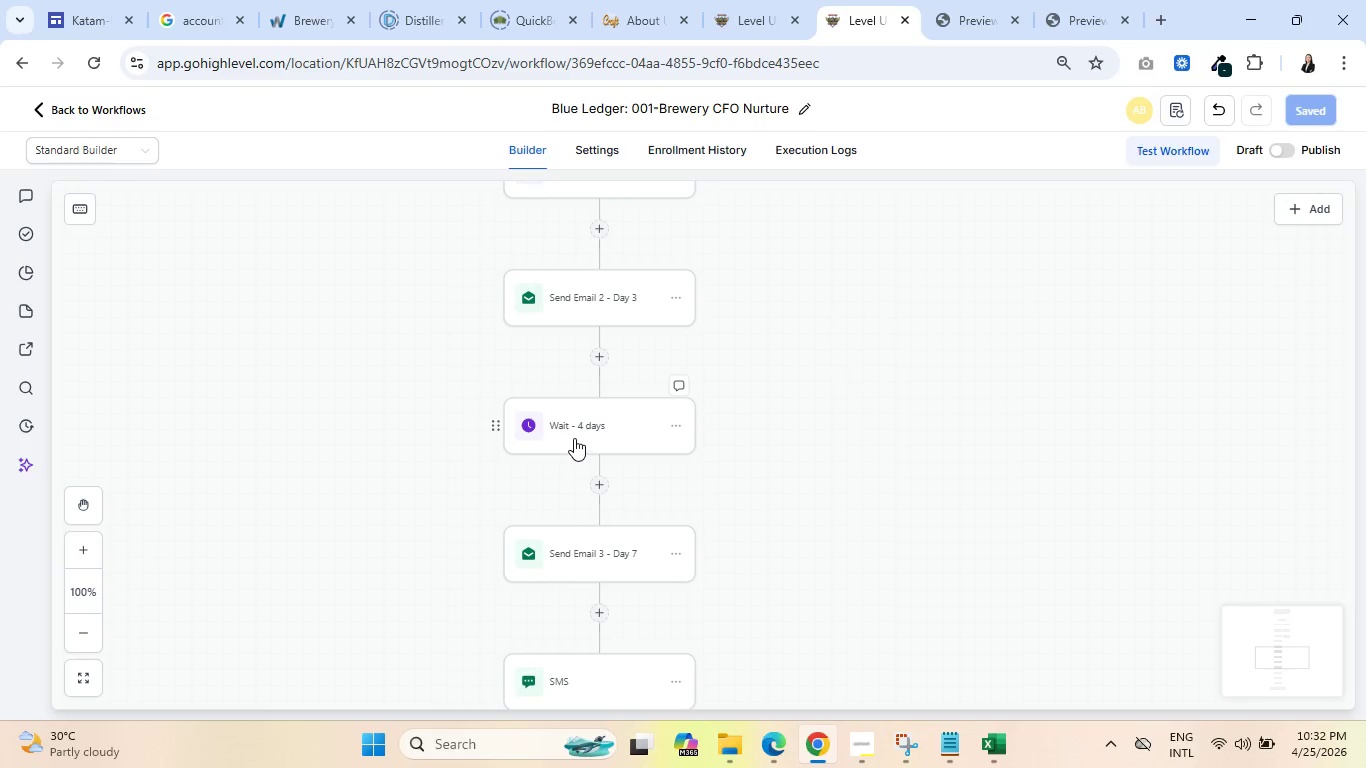 
left_click([574, 437])
 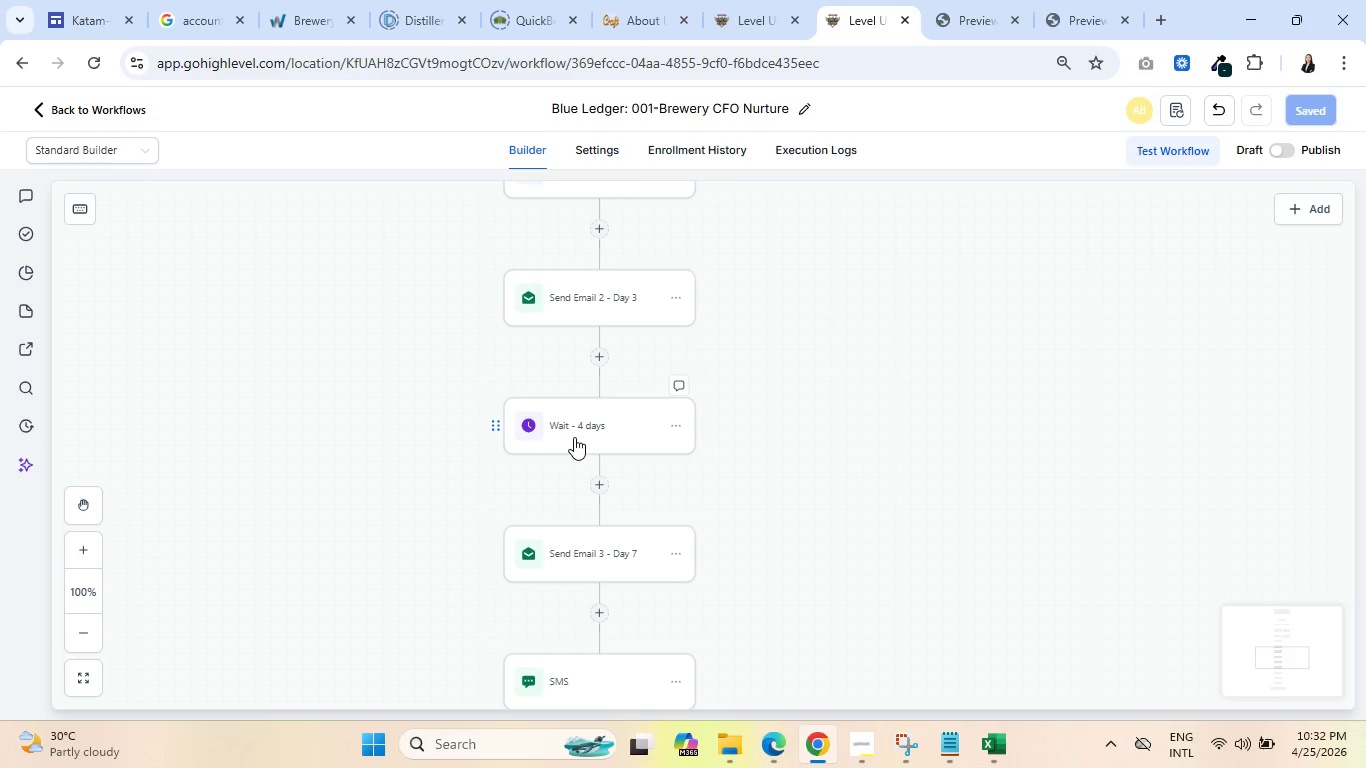 
mouse_move([696, 407])
 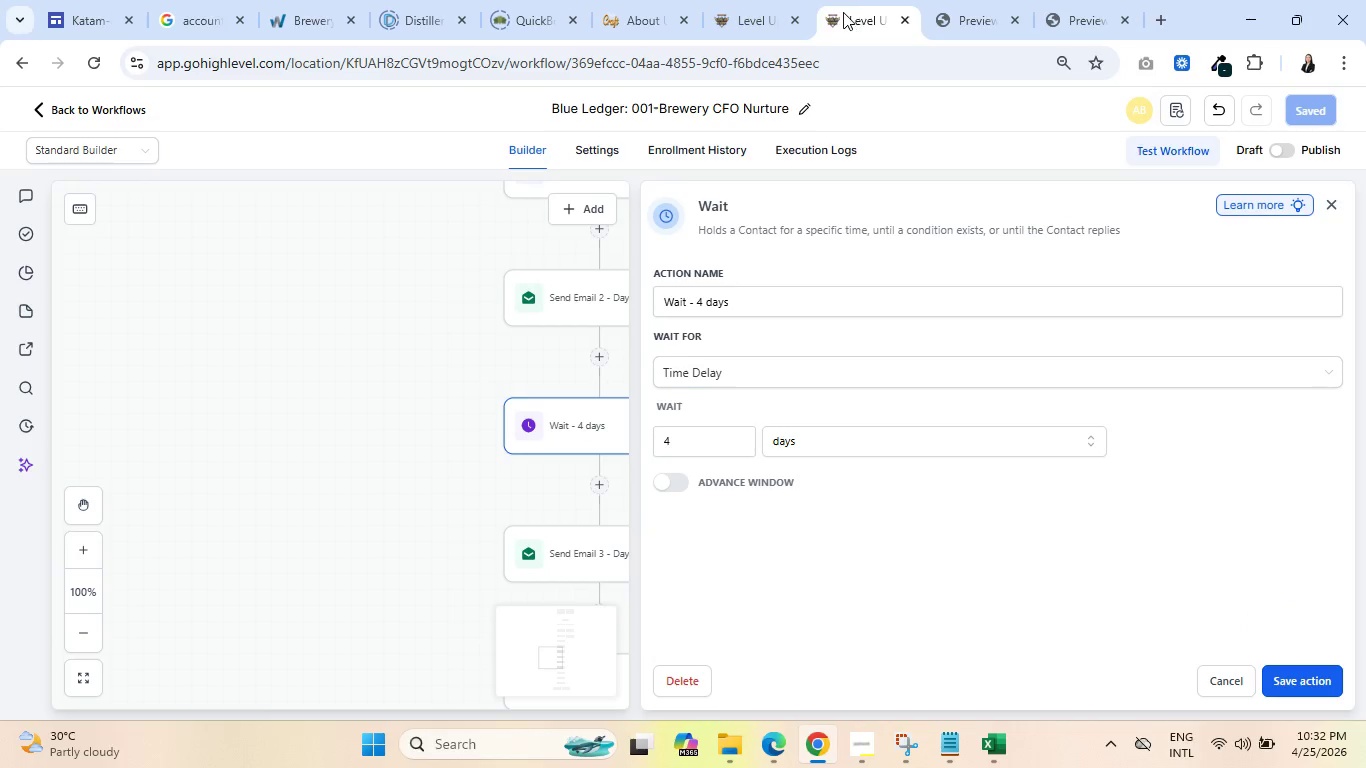 
left_click([744, 0])
 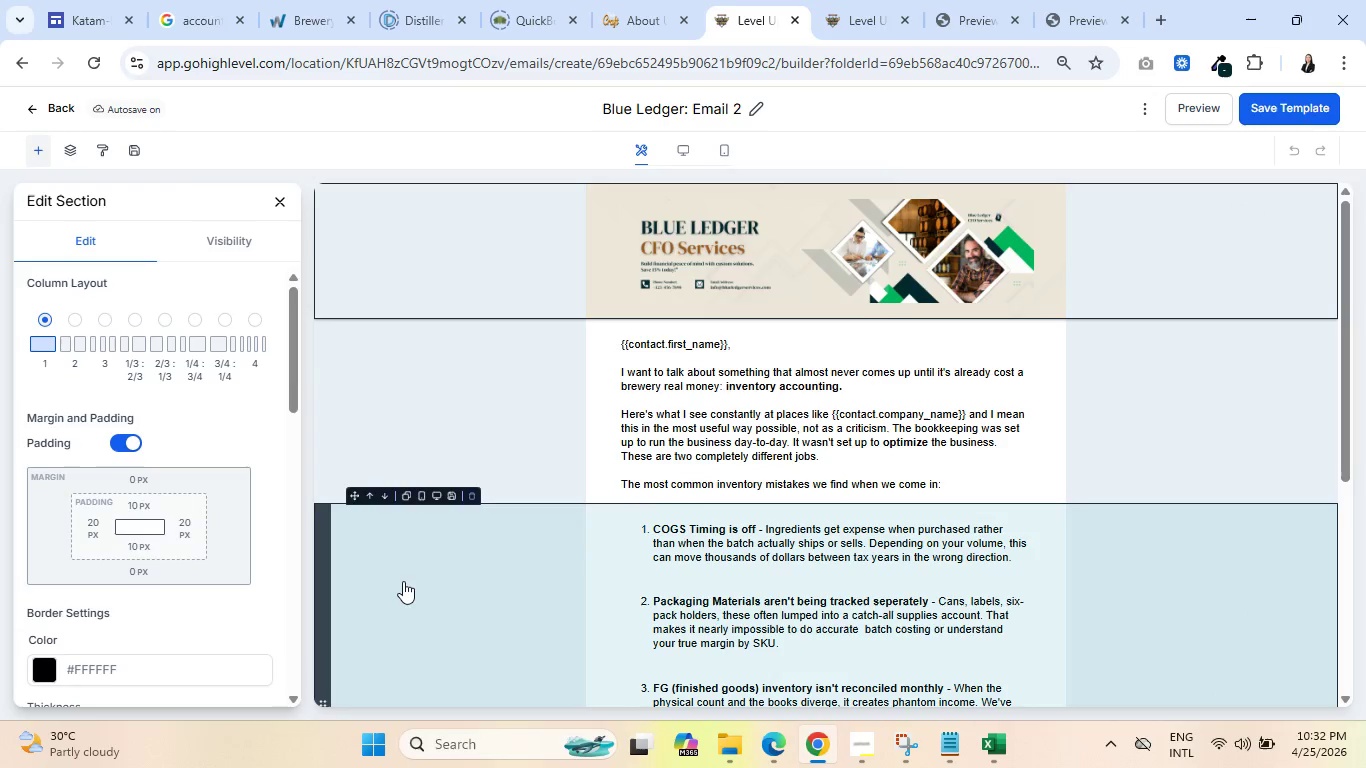 
scroll: coordinate [406, 581], scroll_direction: down, amount: 1.0
 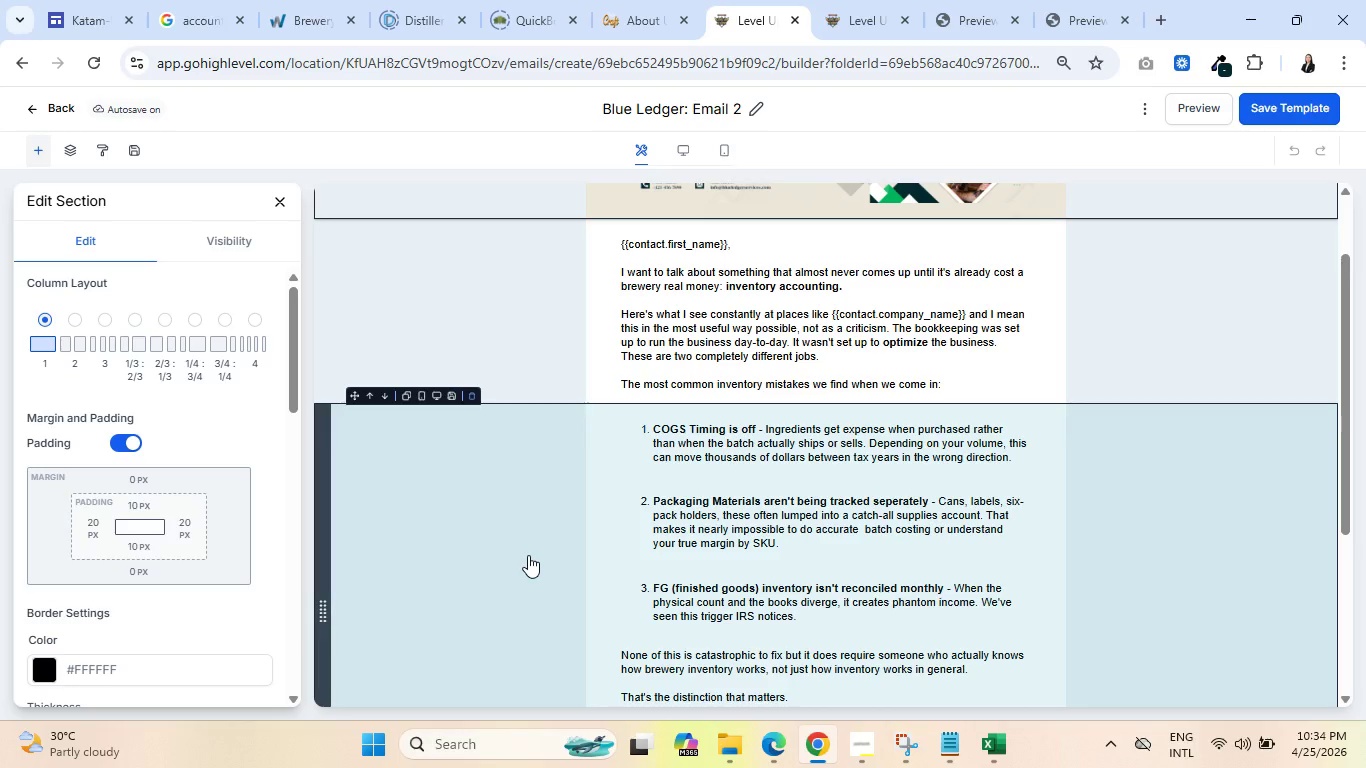 
wait(118.14)
 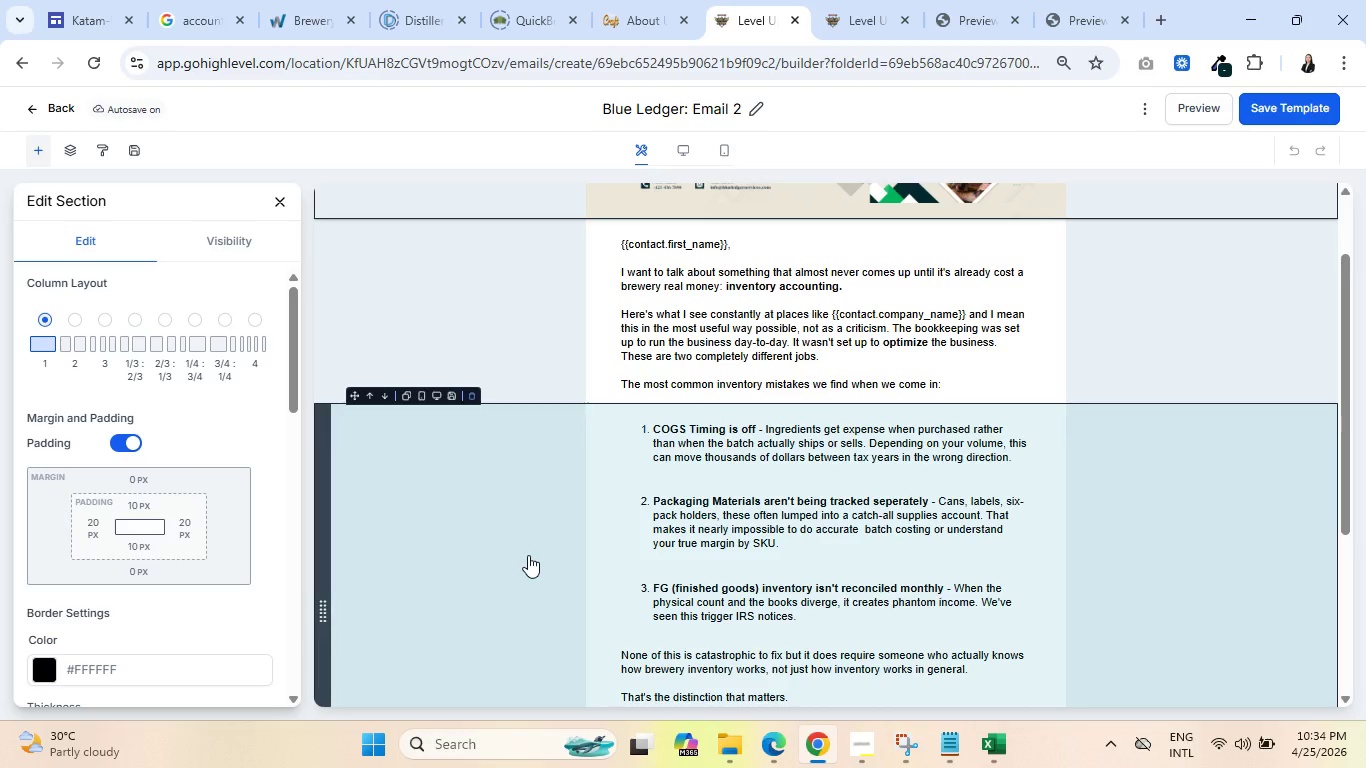 
scroll: coordinate [637, 596], scroll_direction: down, amount: 5.0
 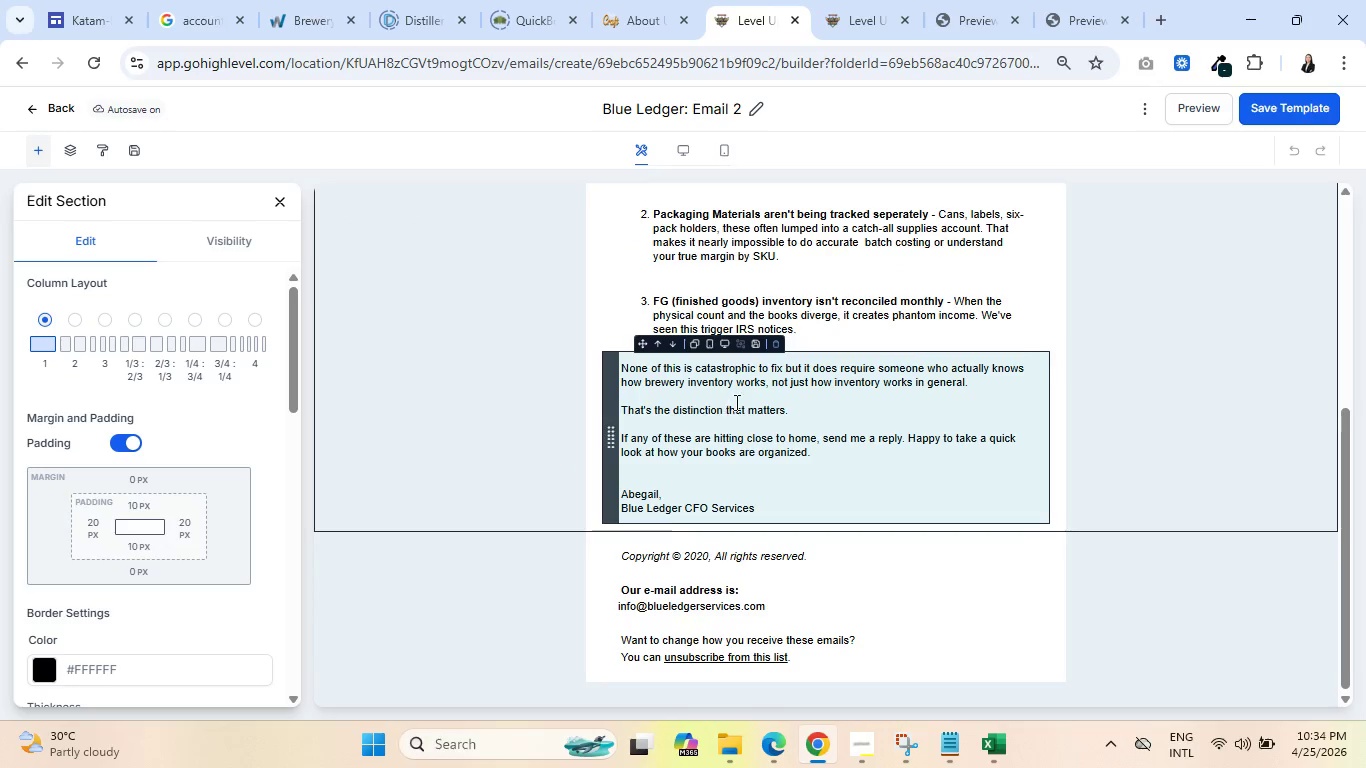 
left_click([844, 0])
 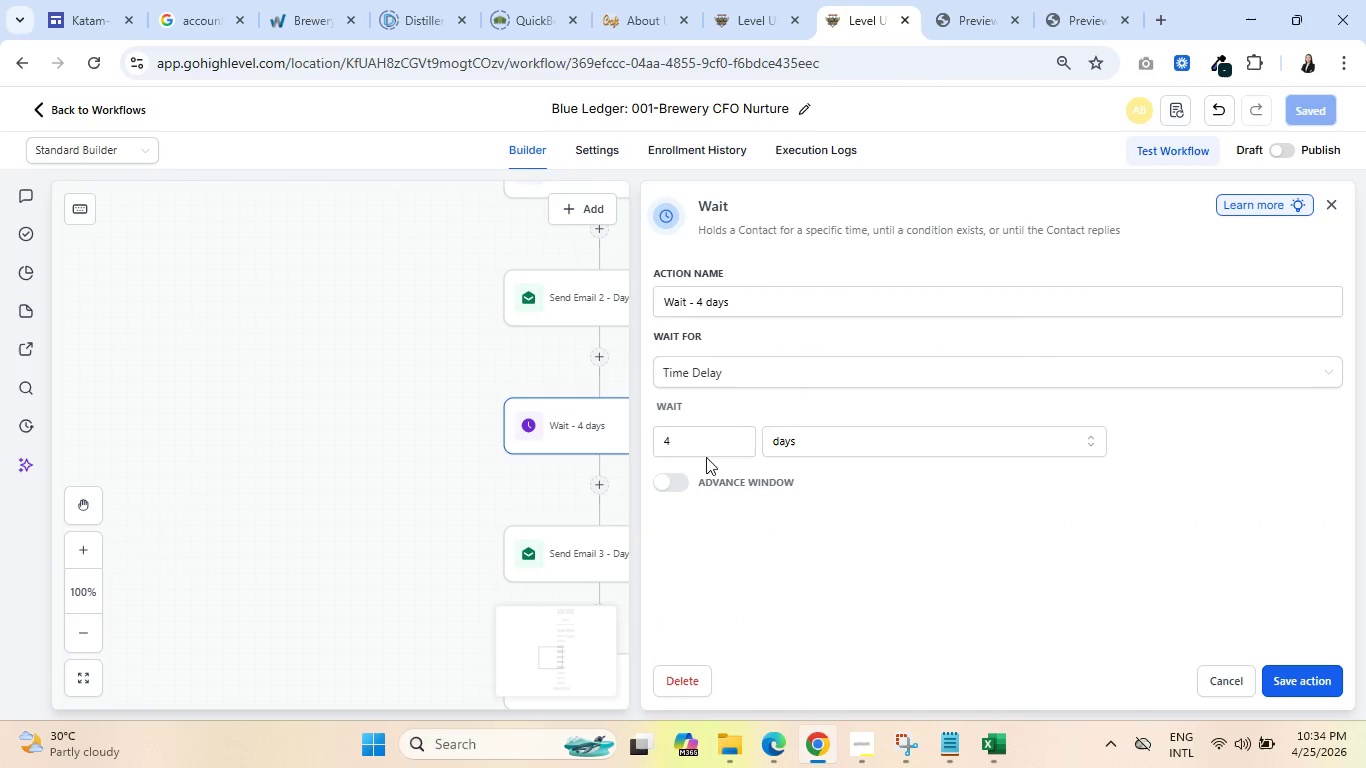 
left_click([795, 381])
 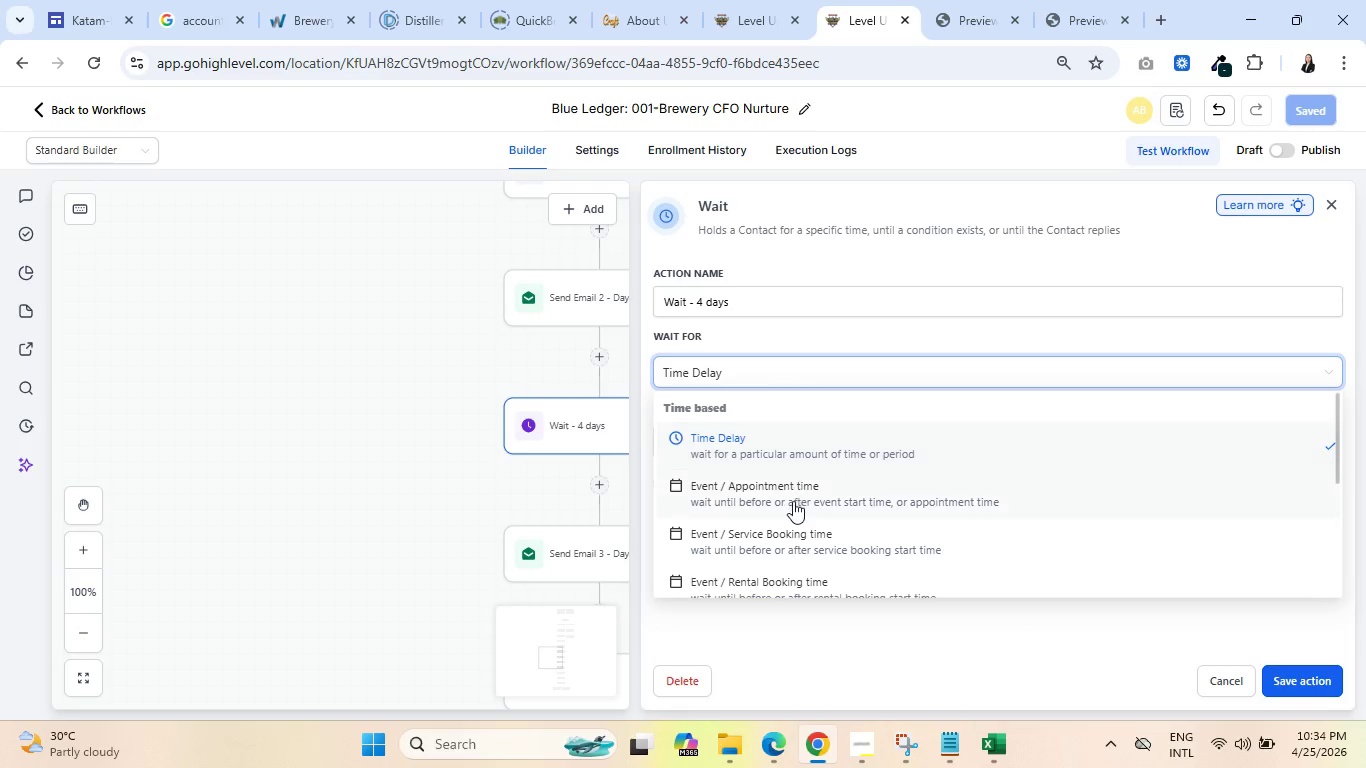 
scroll: coordinate [793, 501], scroll_direction: down, amount: 1.0
 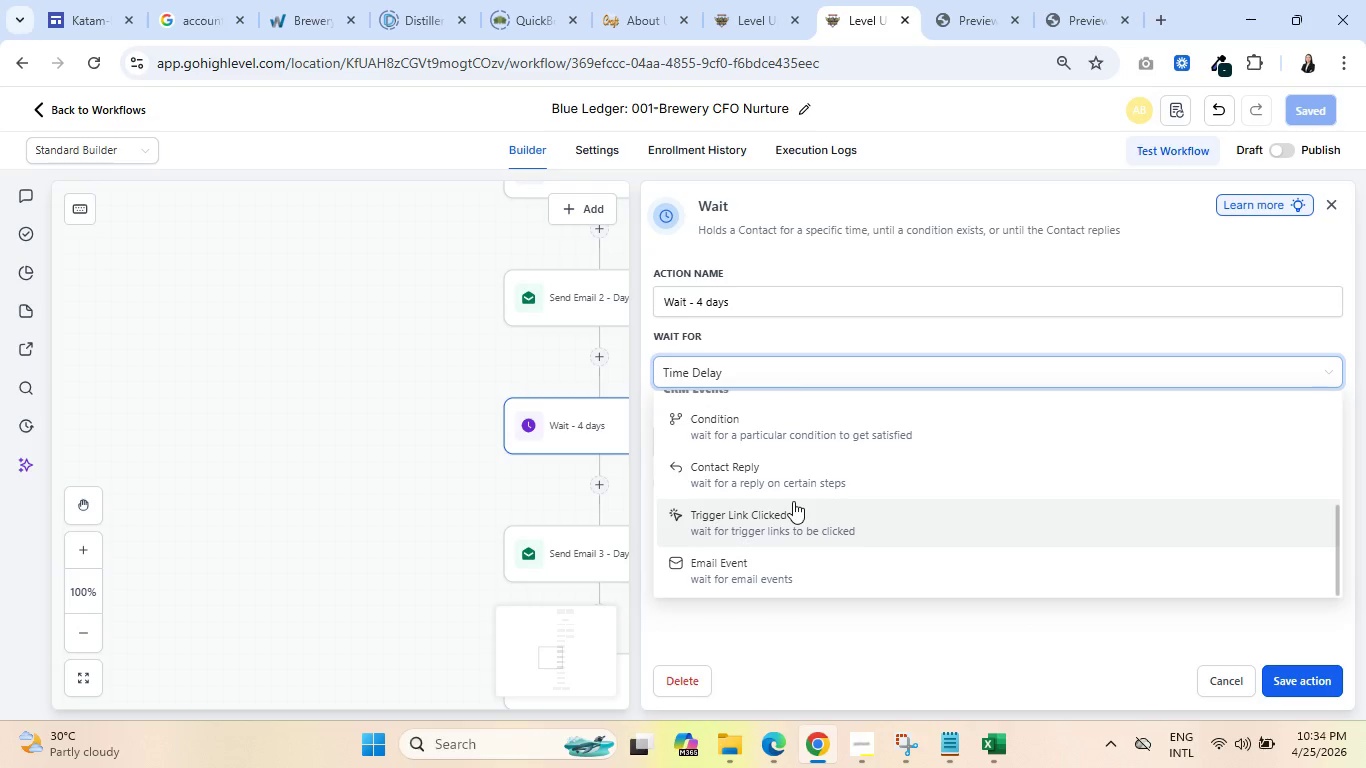 
left_click([786, 476])
 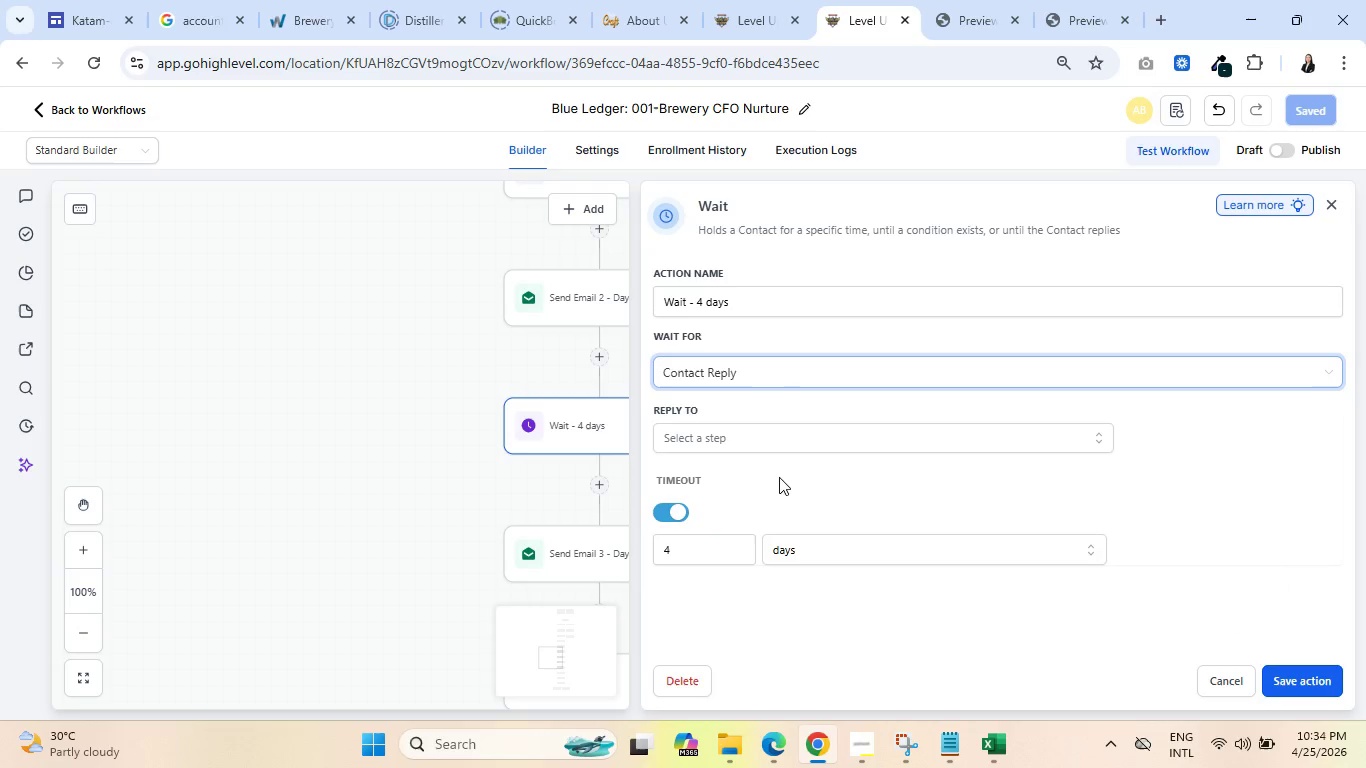 
left_click([800, 436])
 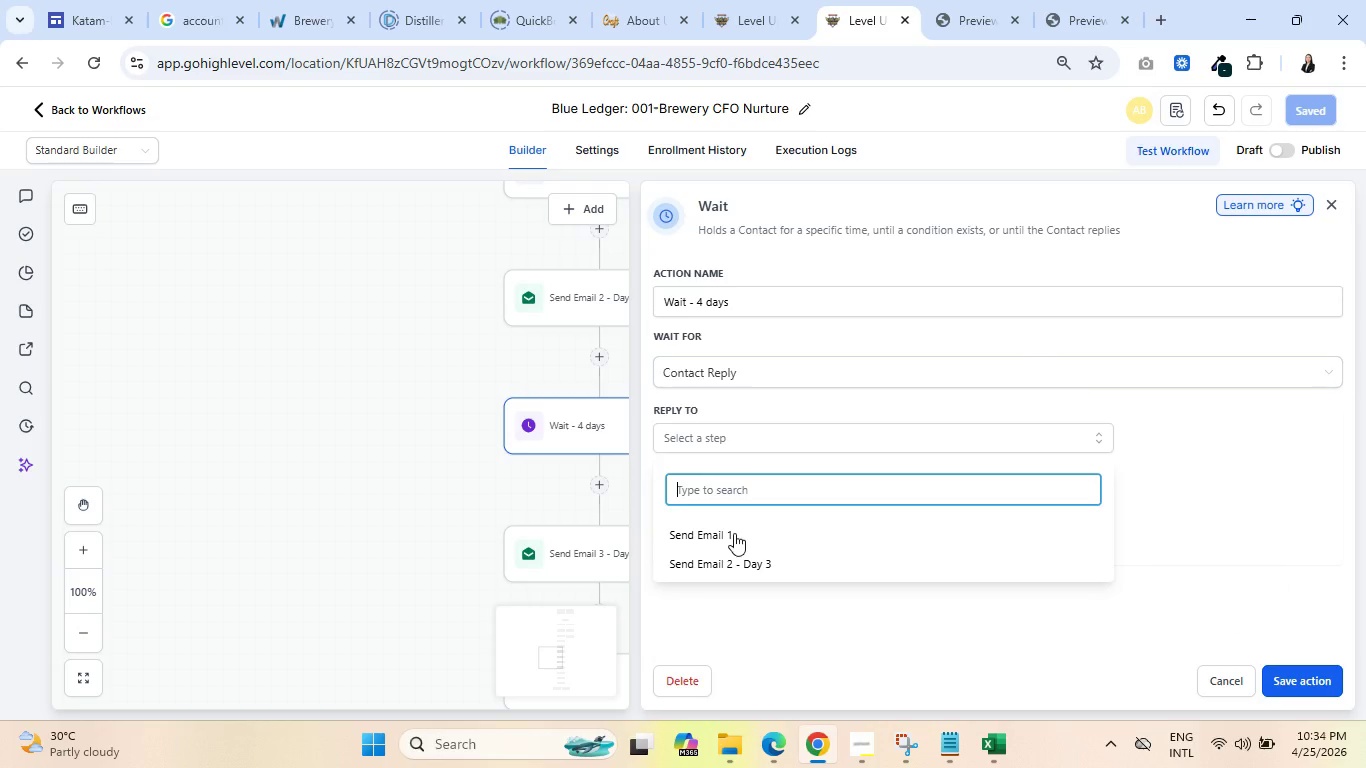 
left_click([756, 574])
 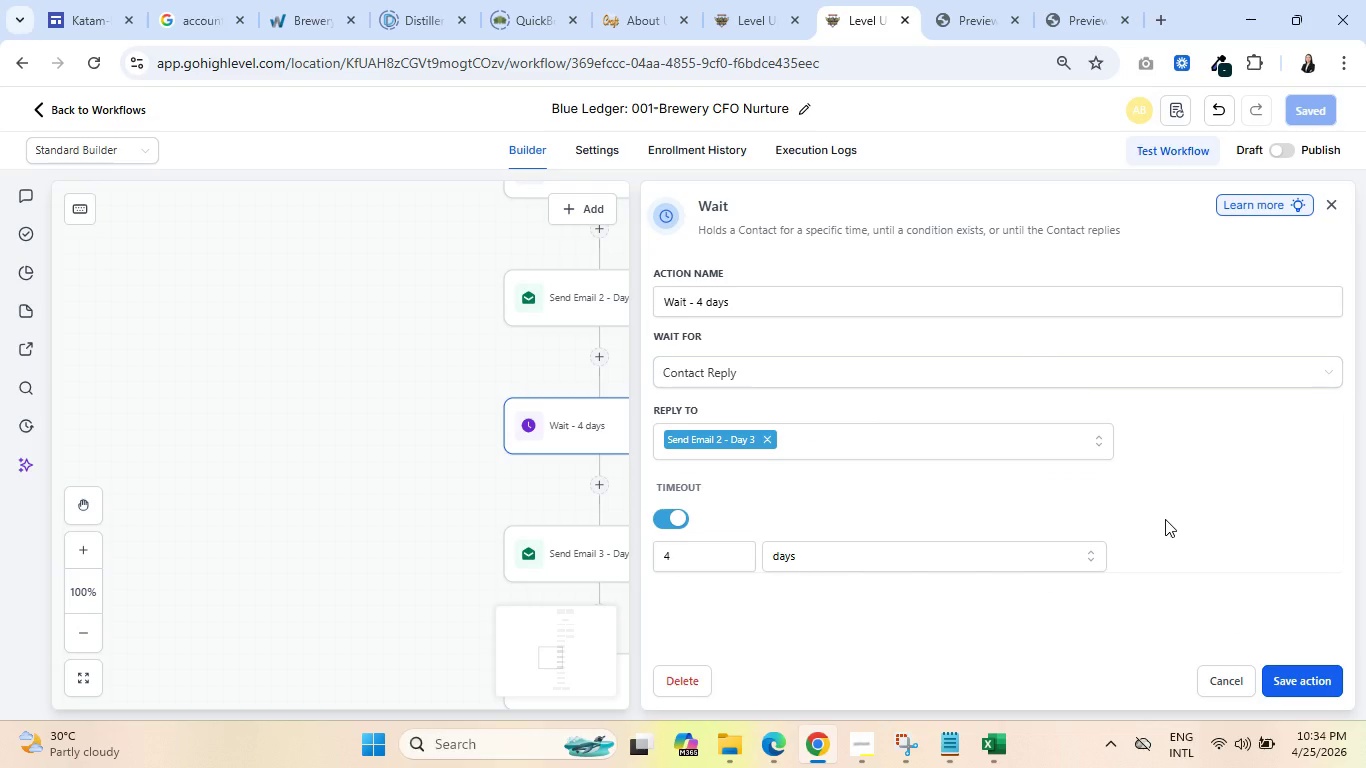 
wait(5.25)
 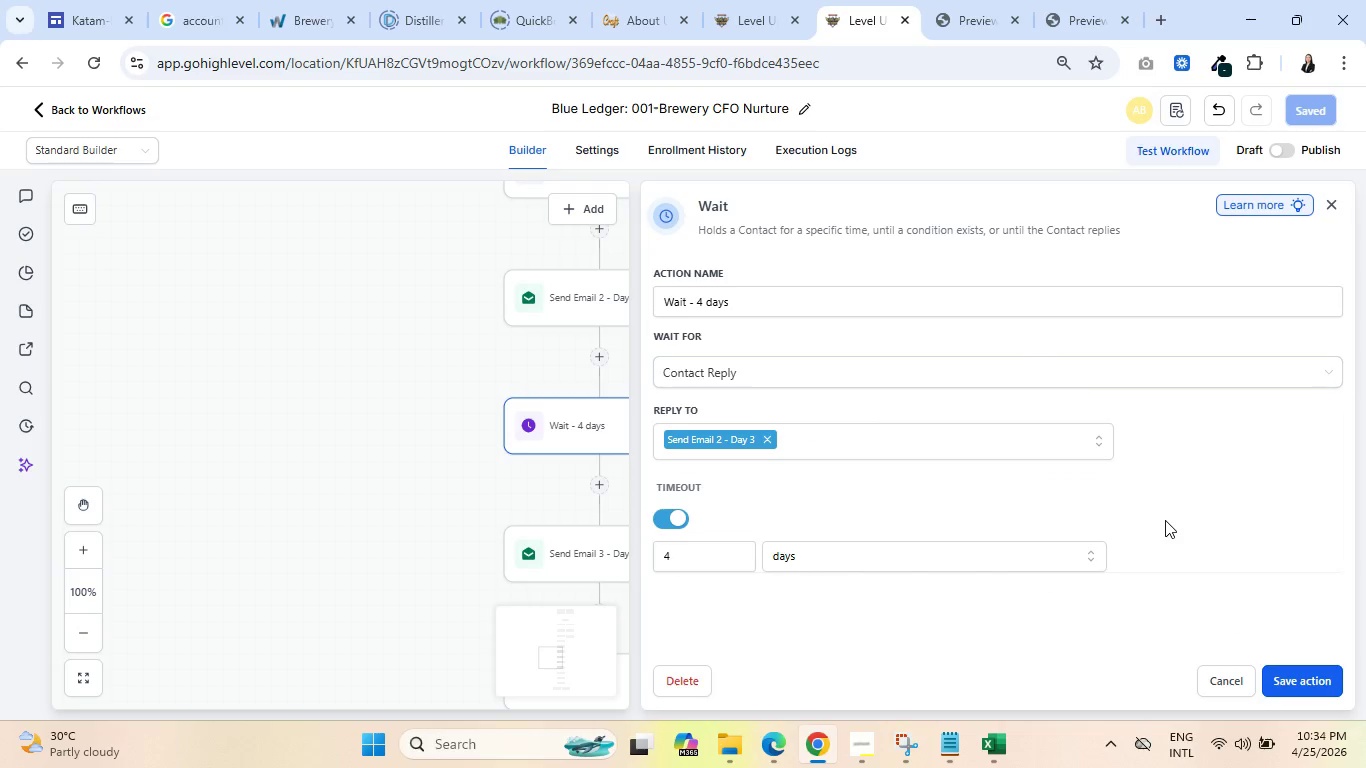 
left_click([1291, 691])
 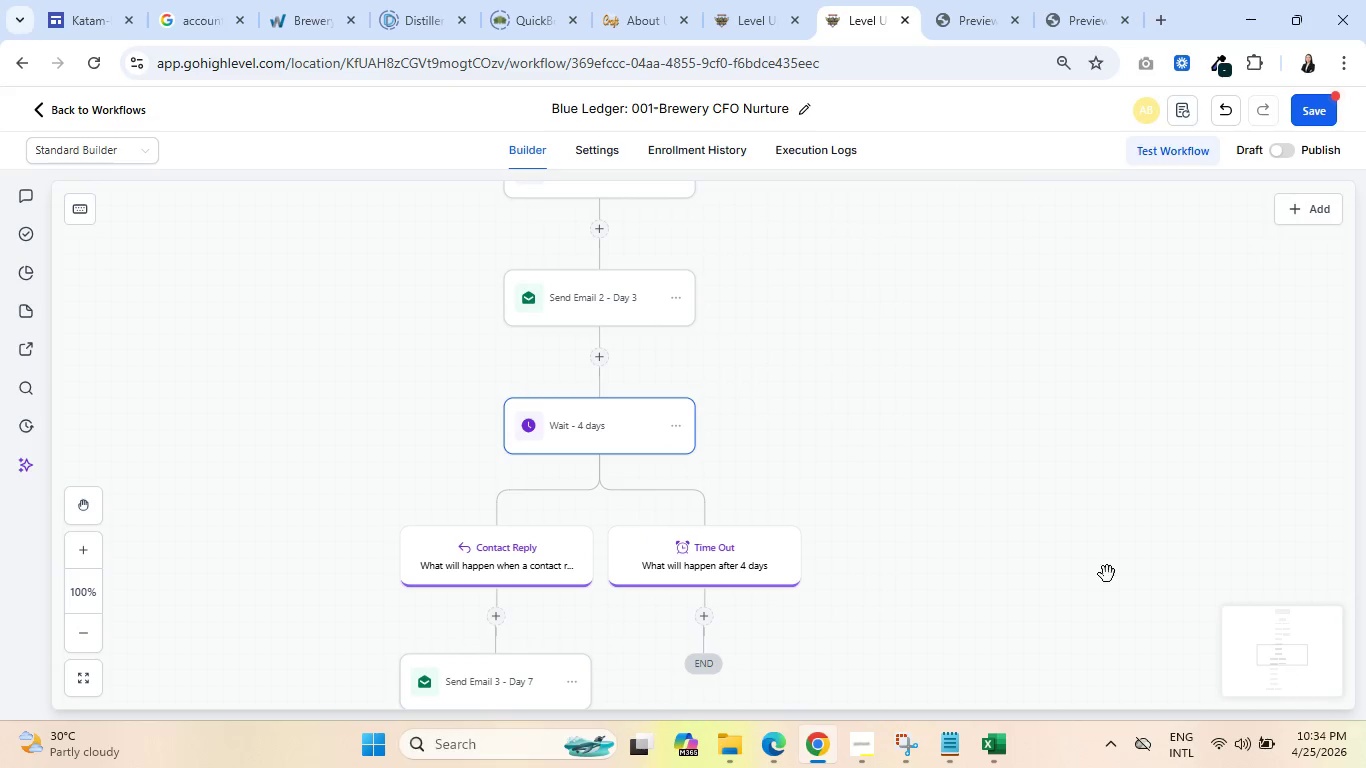 
scroll: coordinate [793, 493], scroll_direction: down, amount: 3.0
 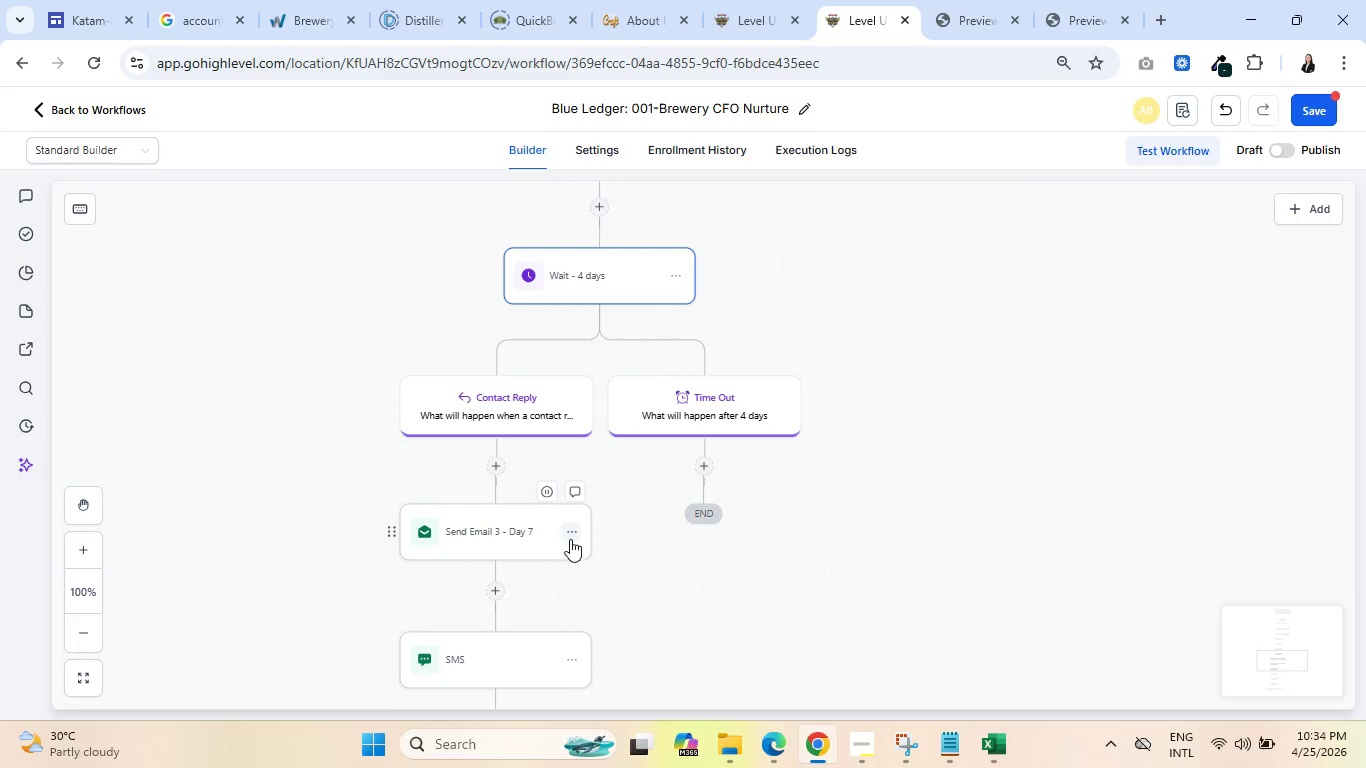 
wait(6.33)
 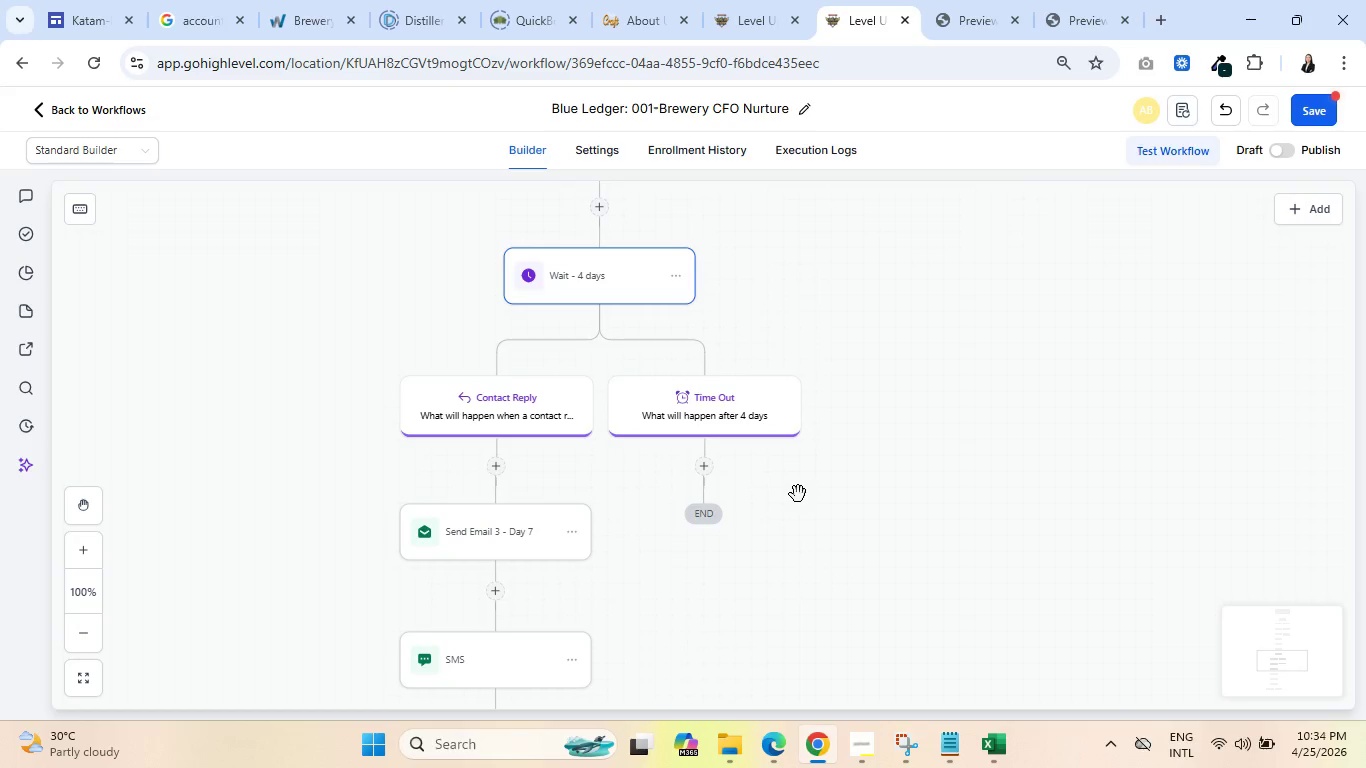 
left_click([578, 533])
 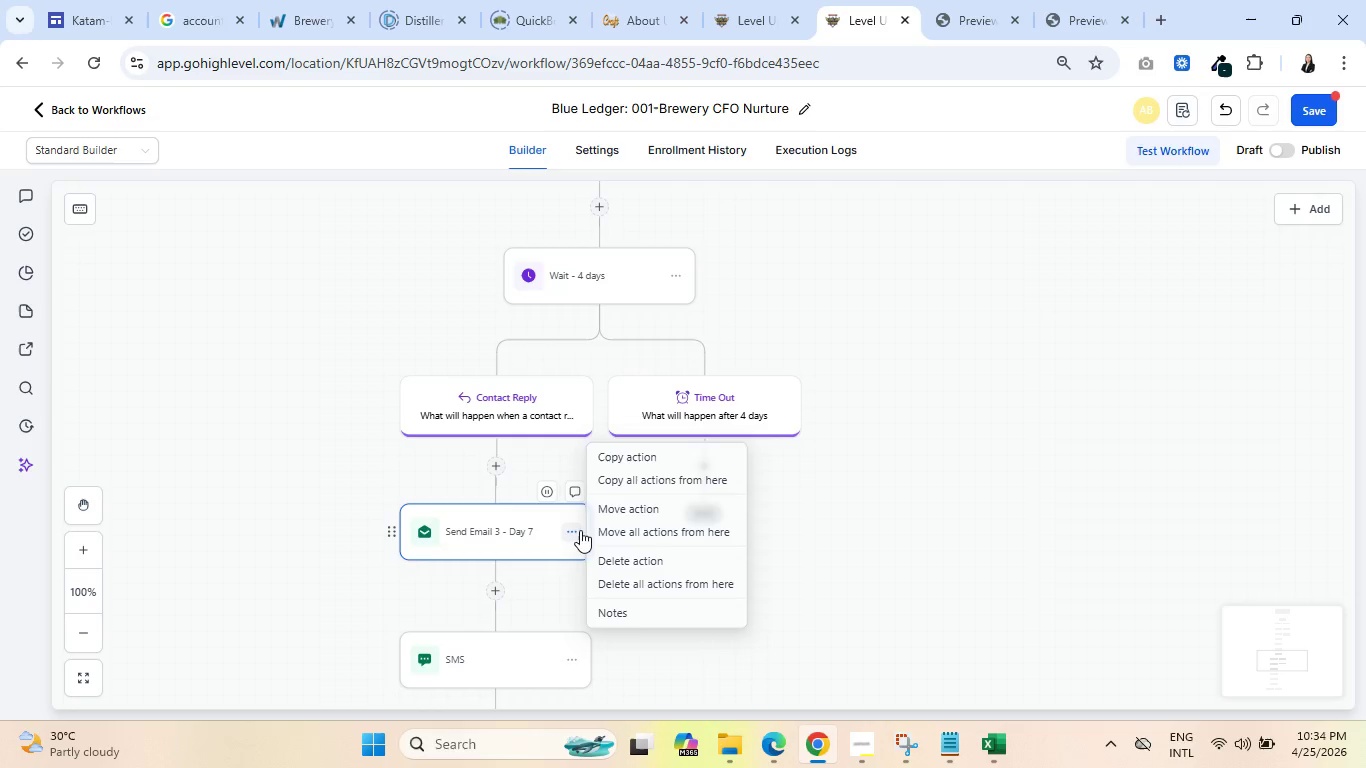 
left_click([664, 528])
 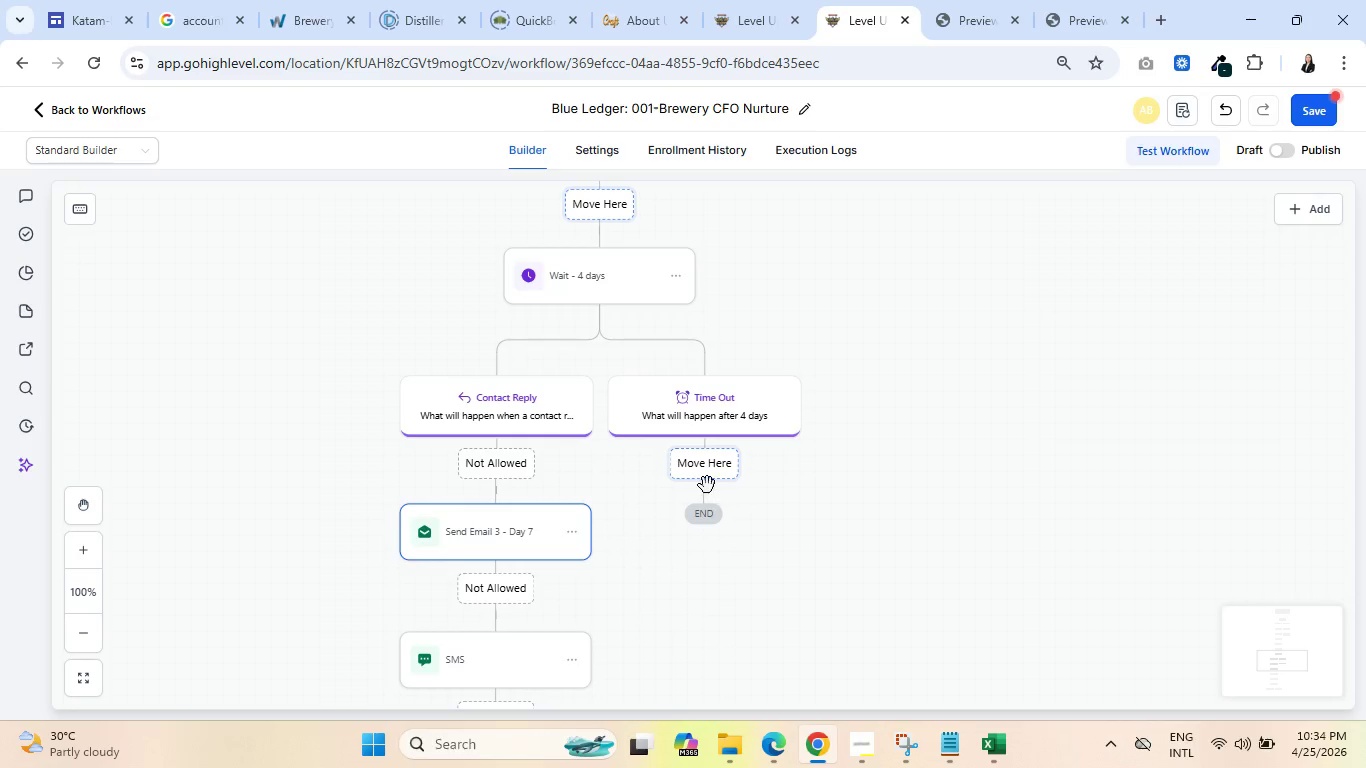 
left_click([702, 469])
 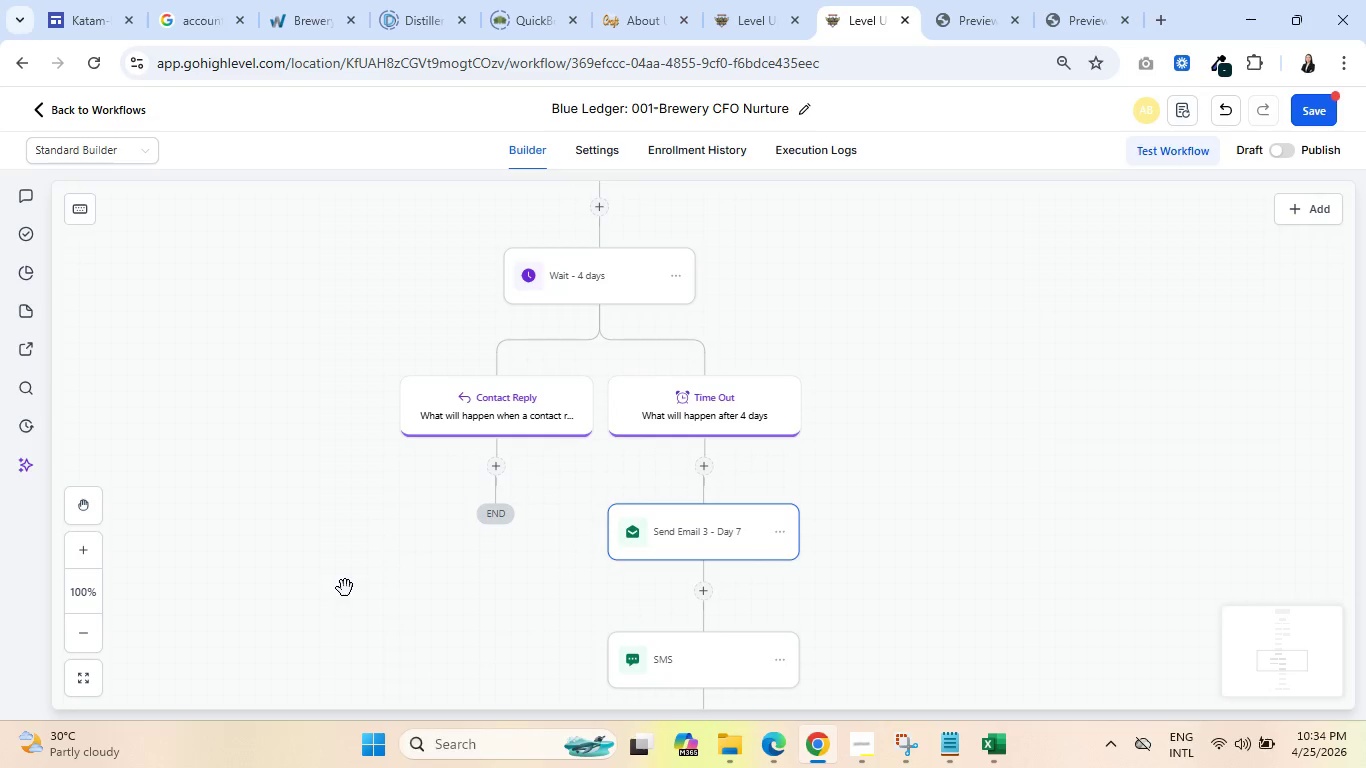 
scroll: coordinate [349, 587], scroll_direction: up, amount: 3.0
 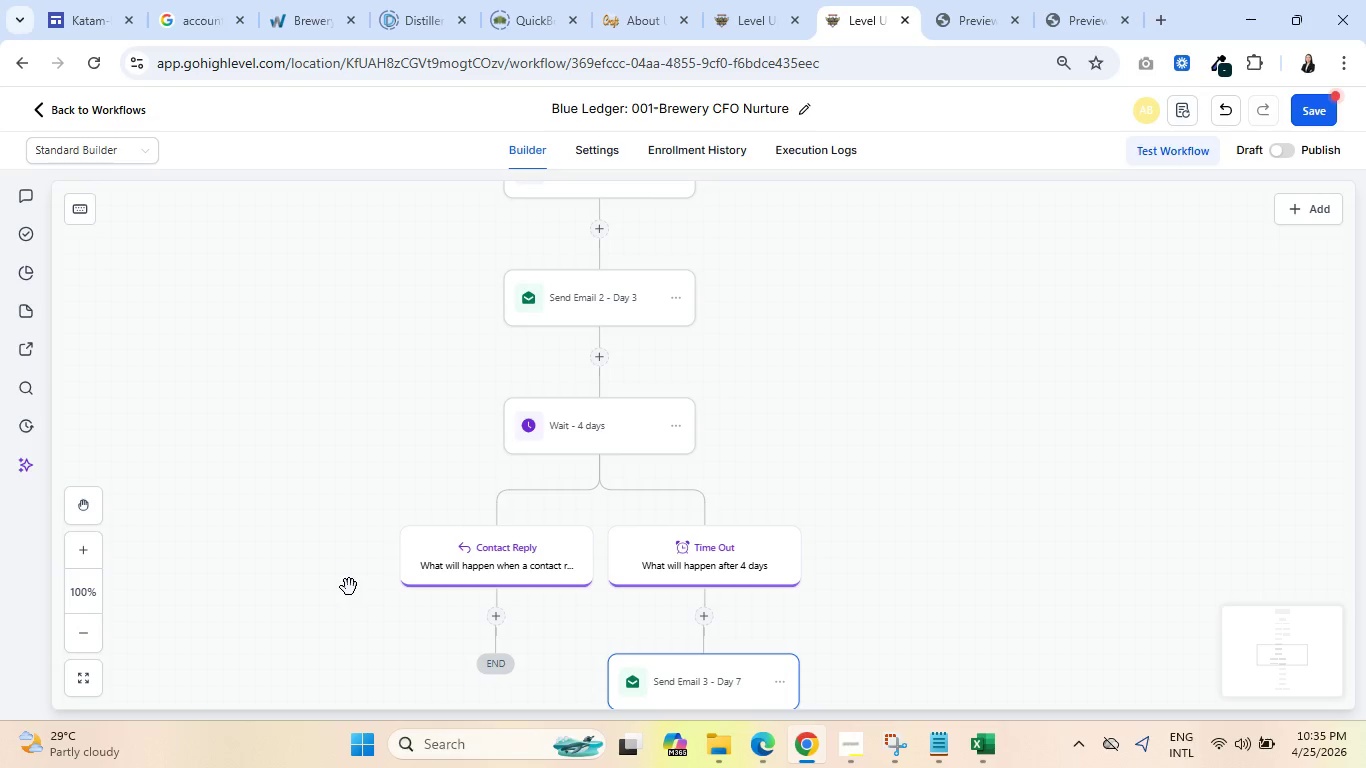 
wait(74.73)
 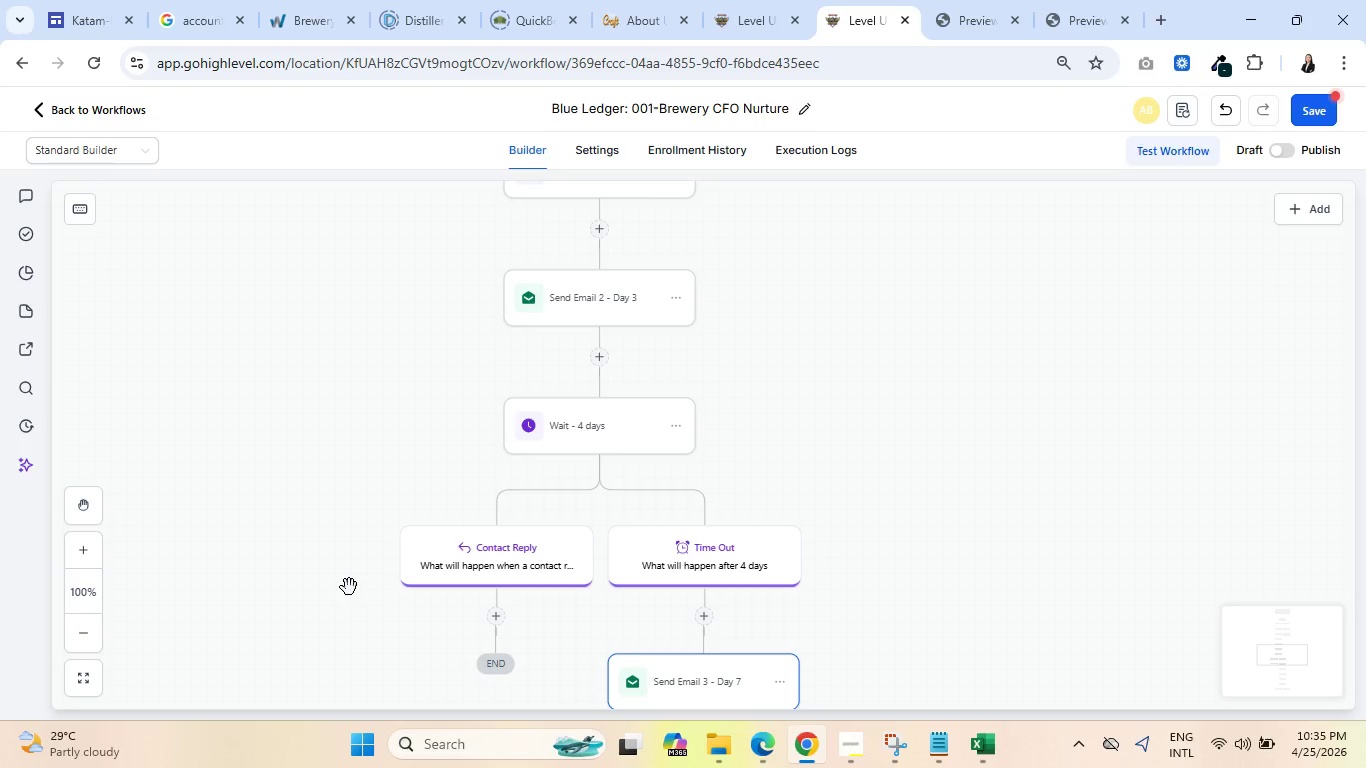 
scroll: coordinate [459, 518], scroll_direction: down, amount: 2.0
 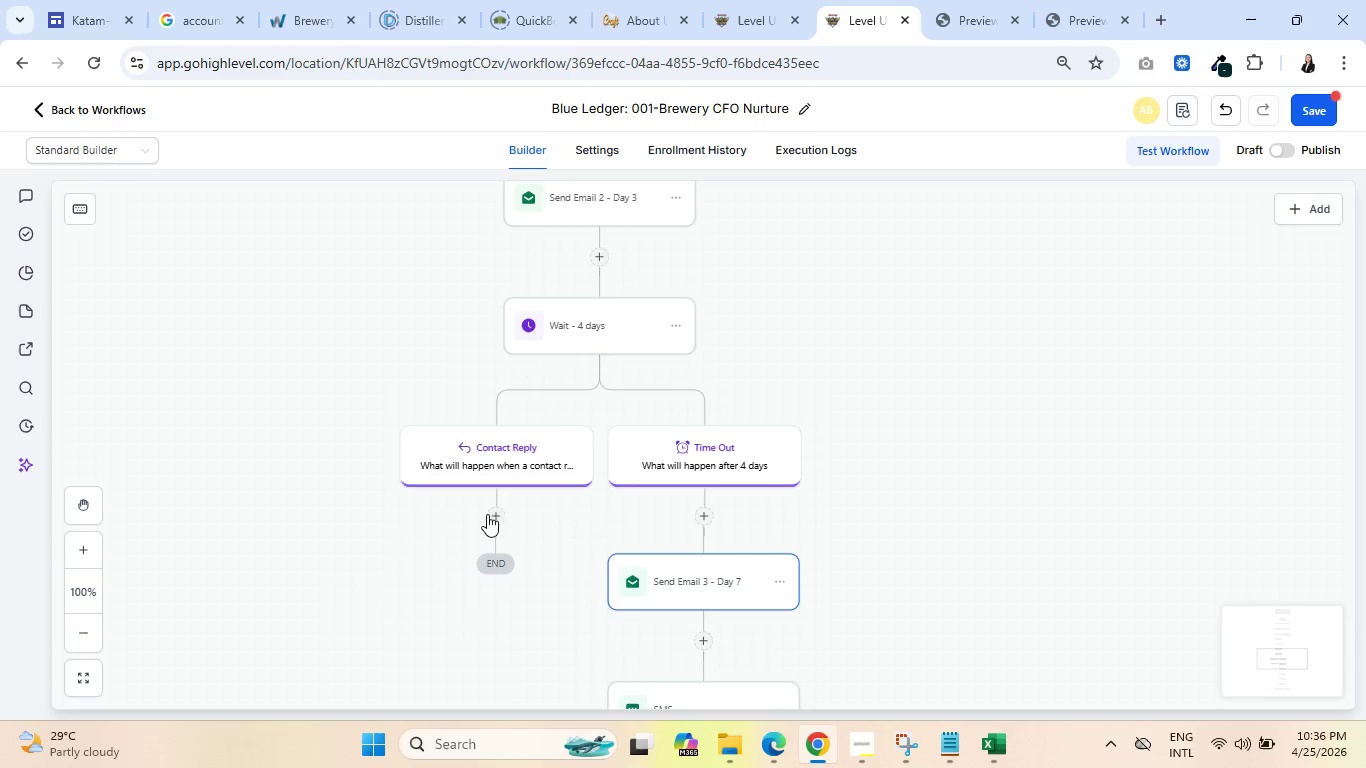 
left_click([502, 521])
 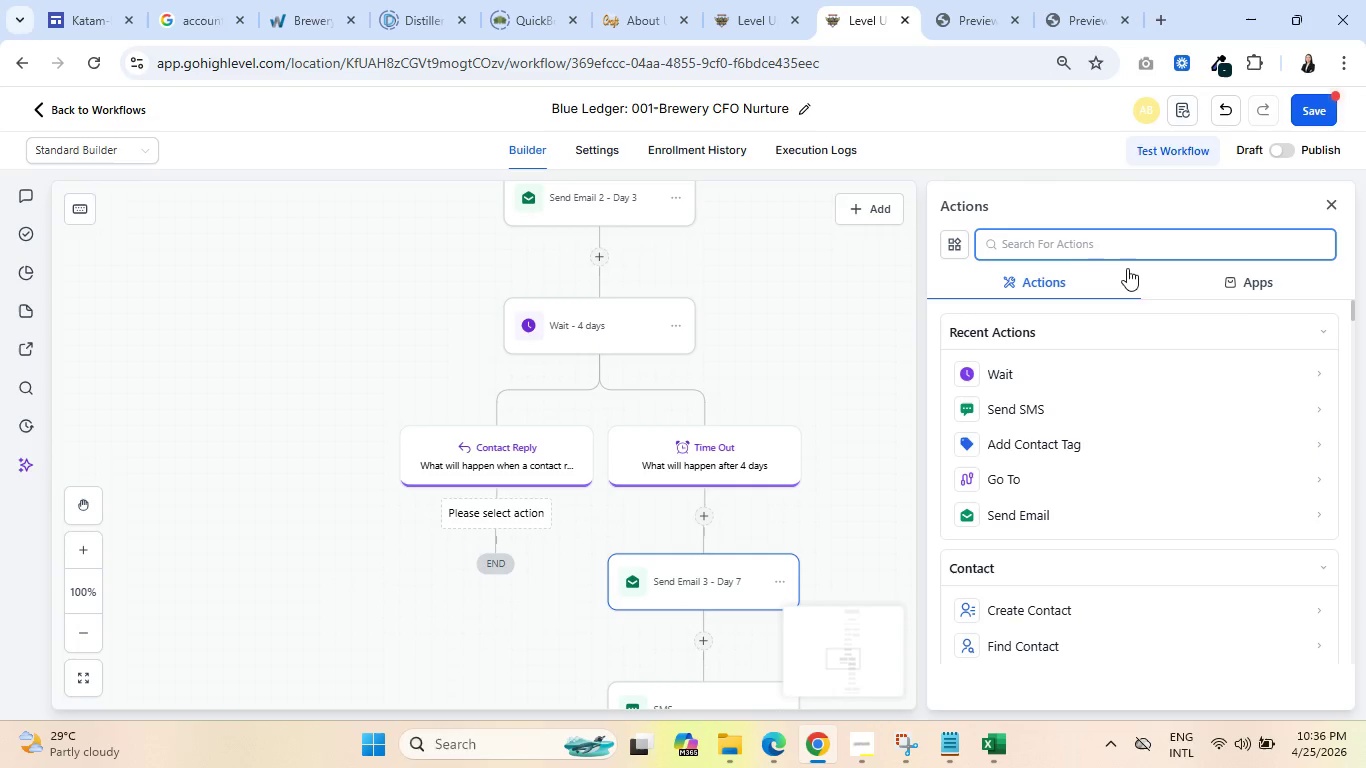 
left_click([1119, 249])
 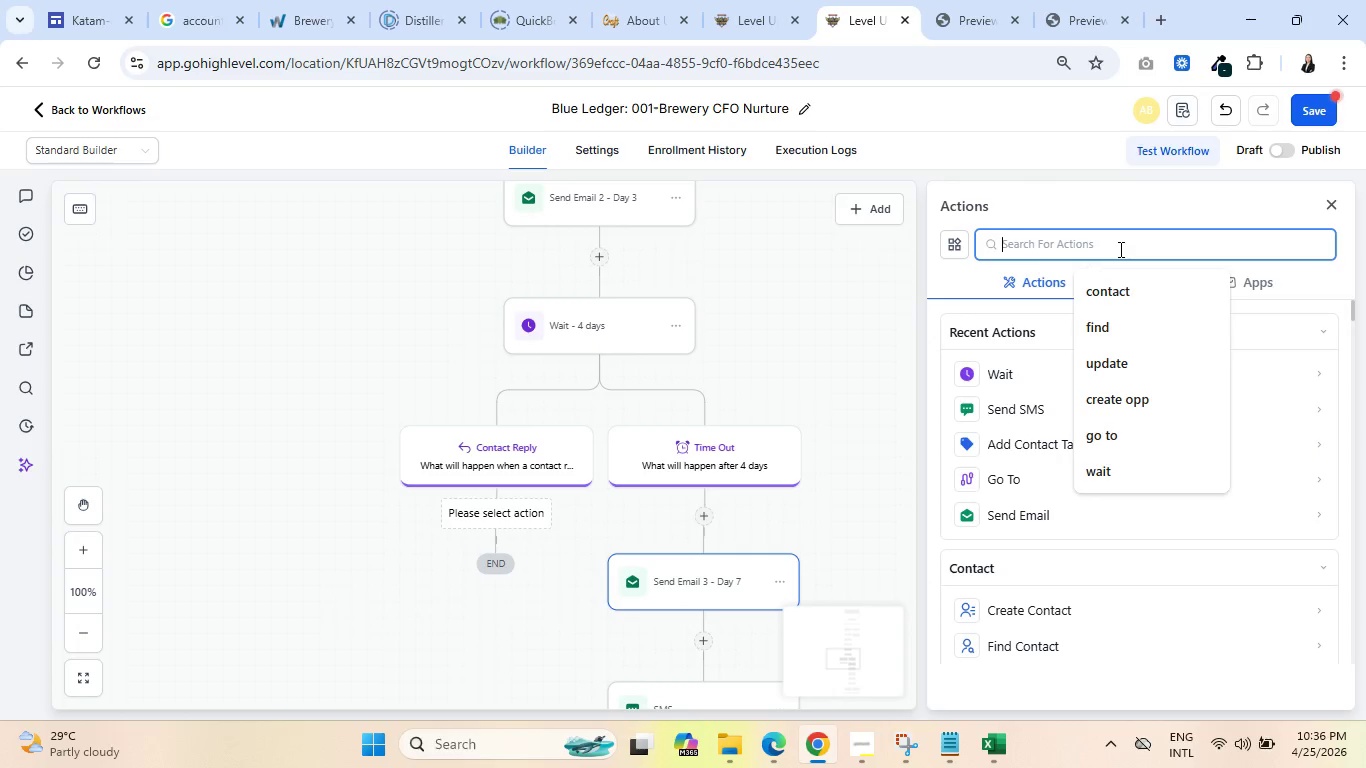 
type(send)
 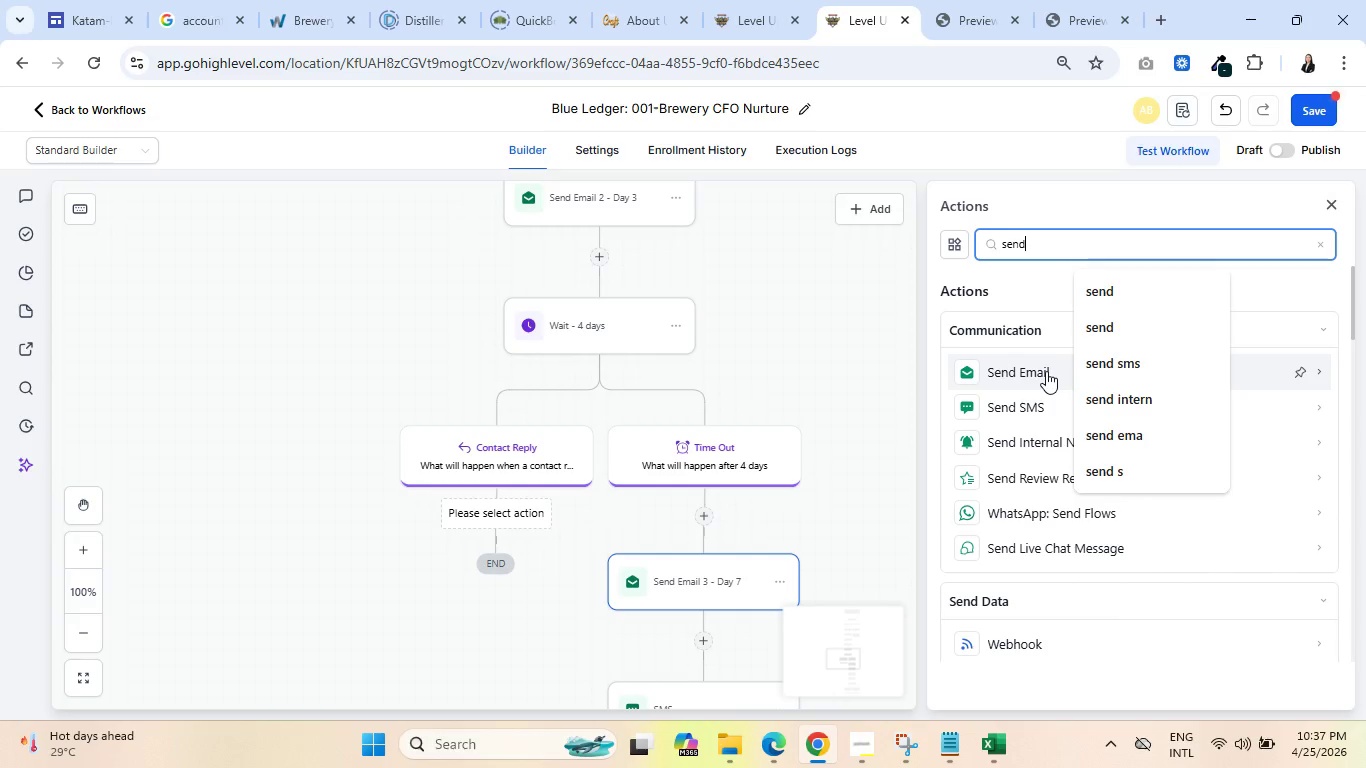 
wait(60.52)
 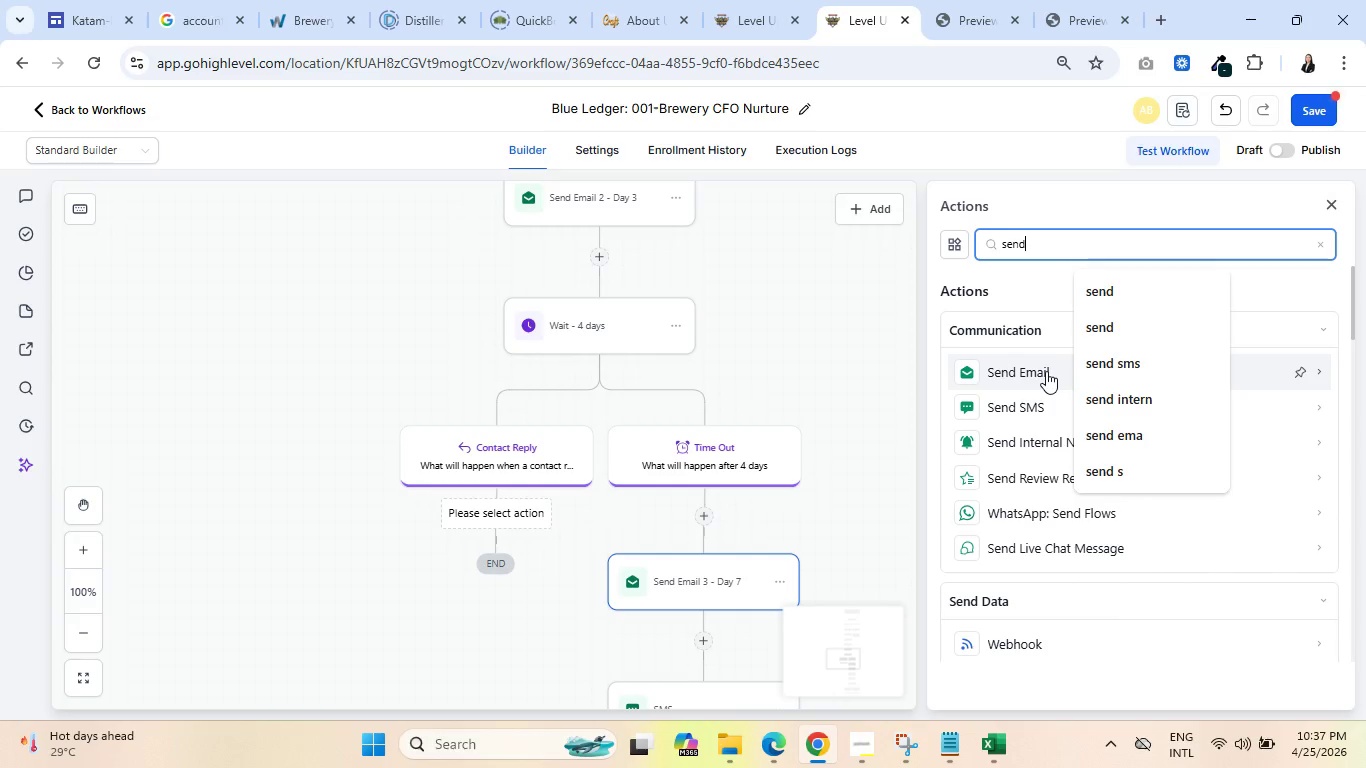 
left_click([1007, 448])
 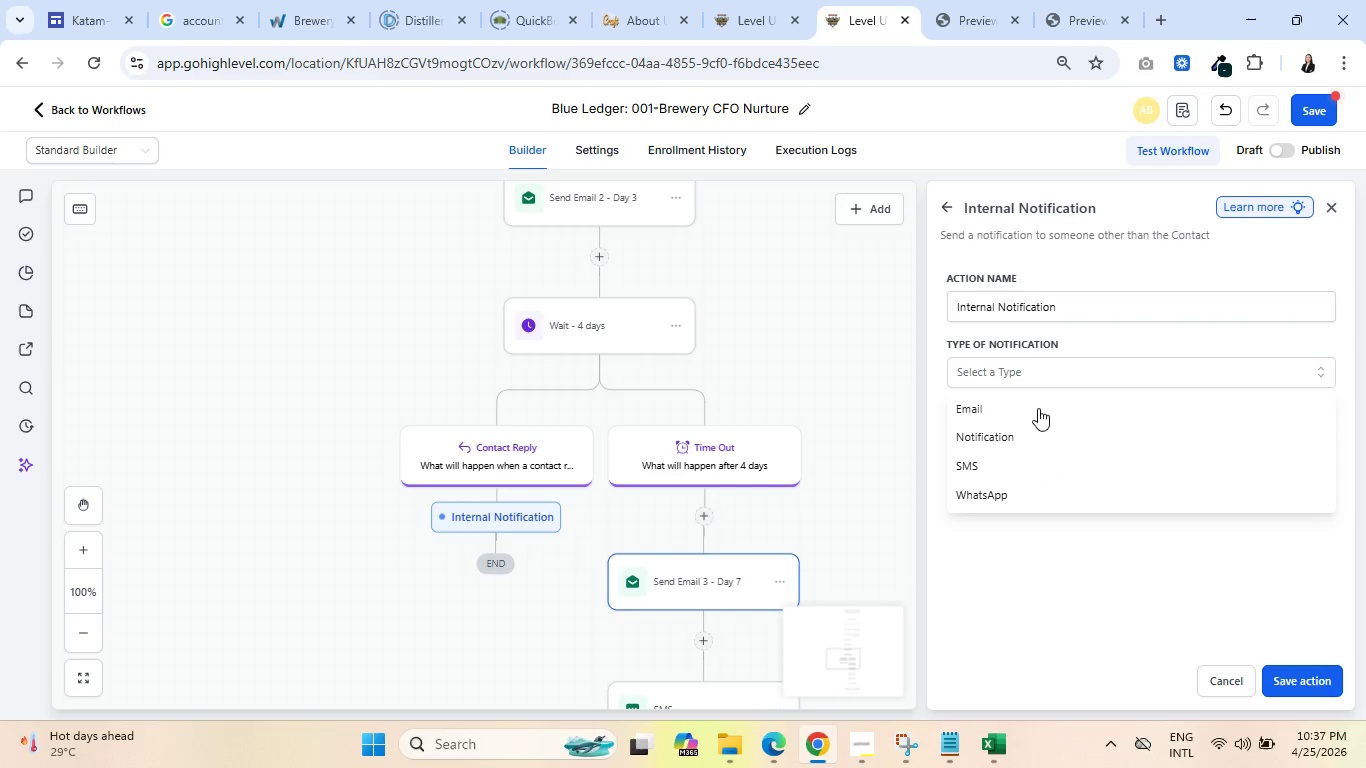 
left_click([1037, 416])
 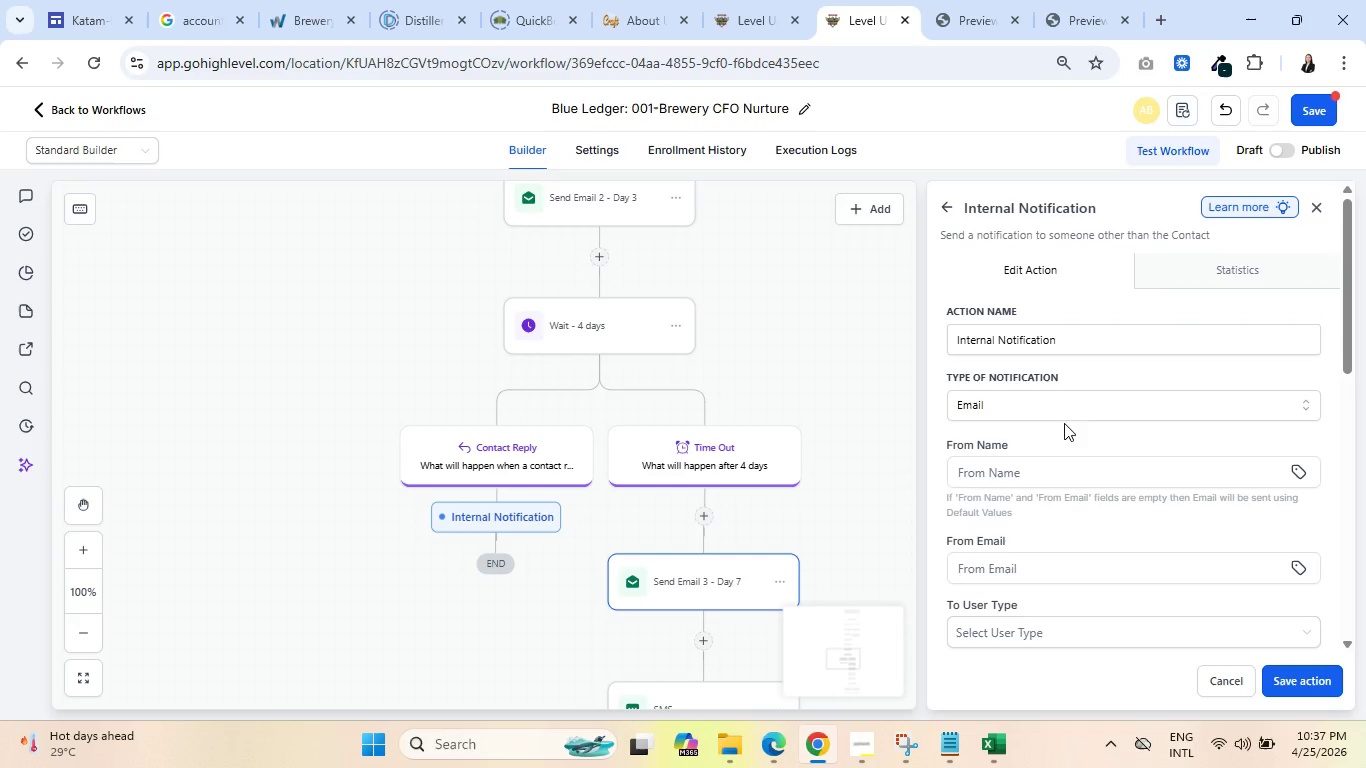 
scroll: coordinate [1126, 486], scroll_direction: down, amount: 2.0
 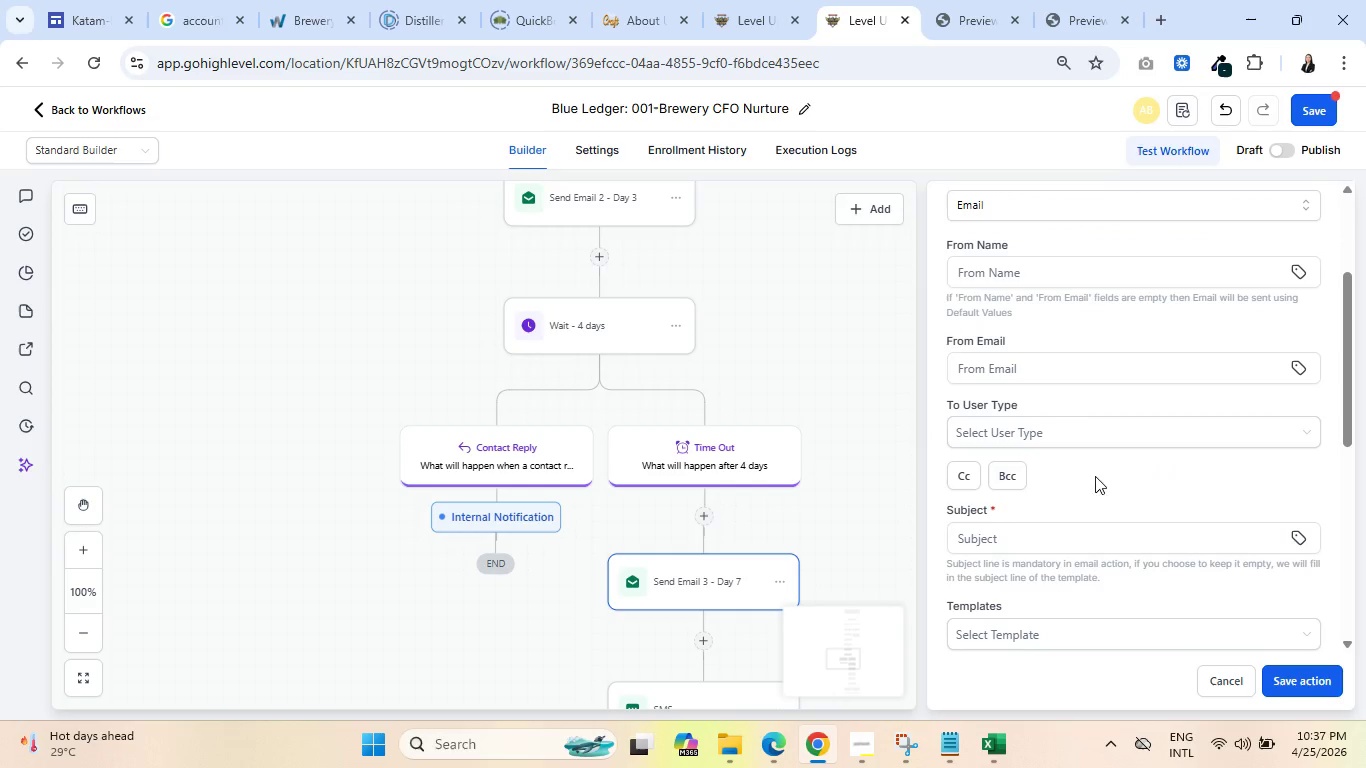 
left_click([1078, 424])
 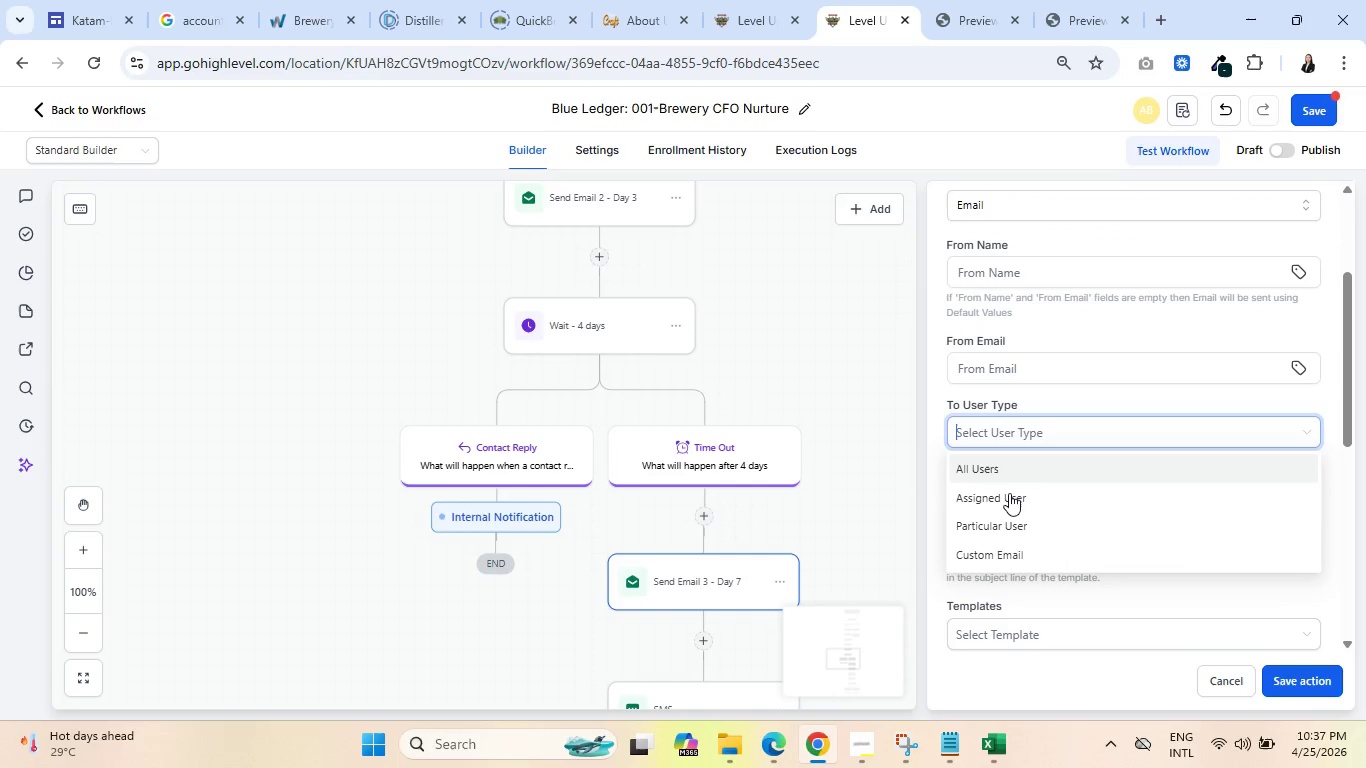 
left_click([1009, 494])
 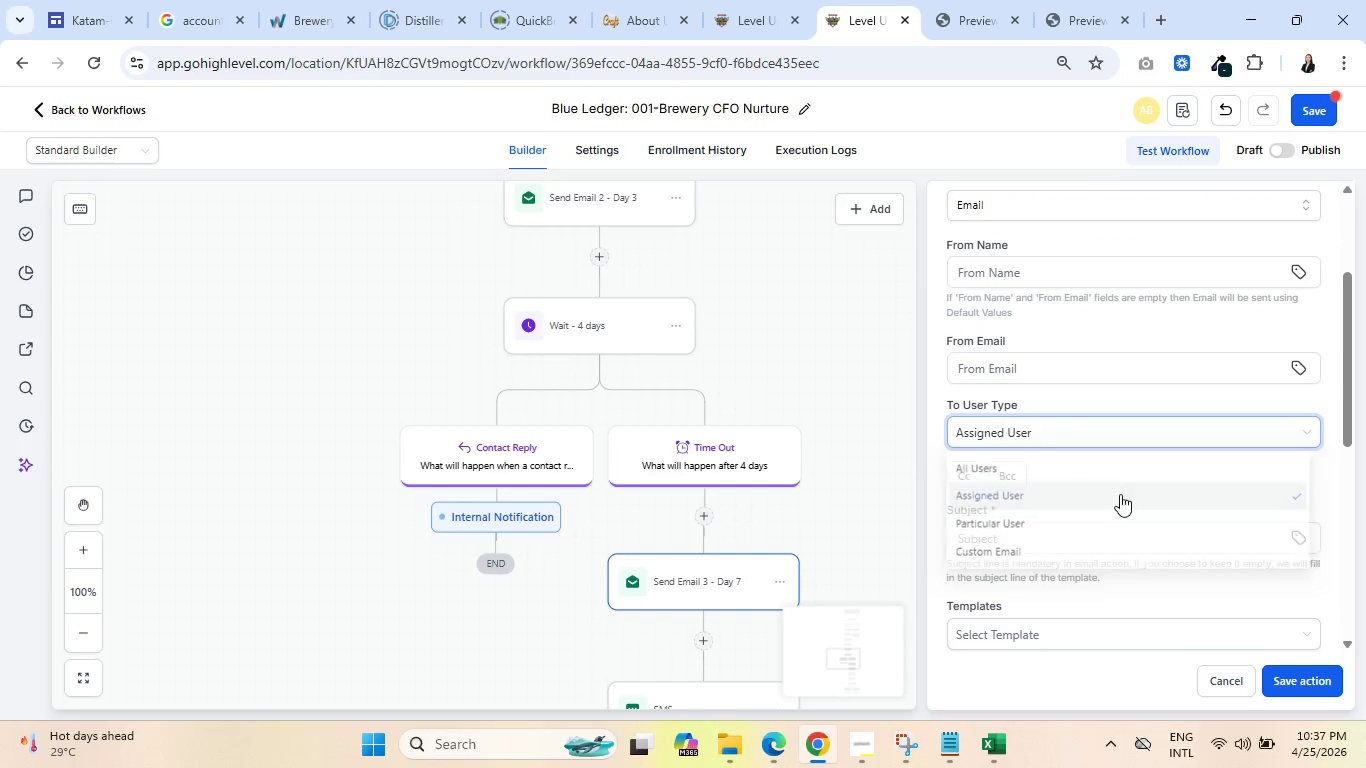 
scroll: coordinate [1129, 494], scroll_direction: down, amount: 2.0
 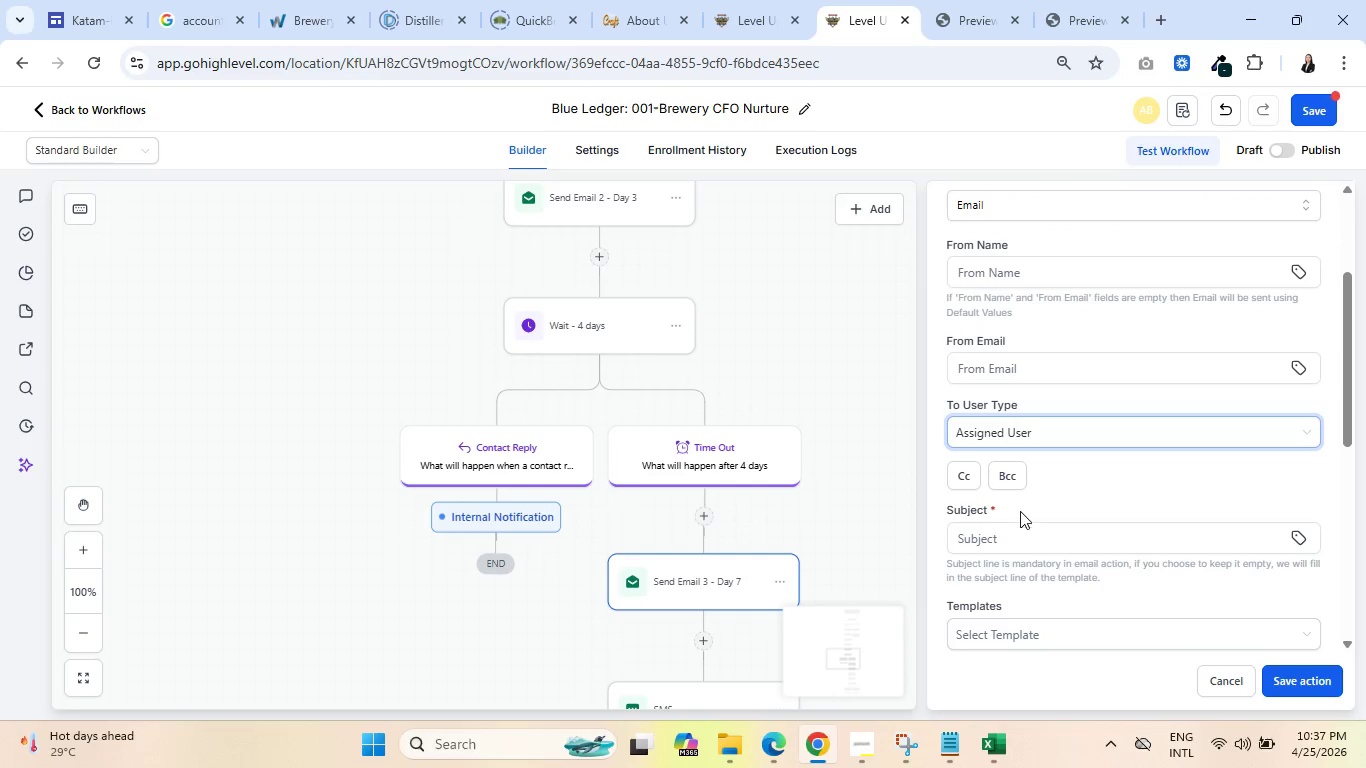 
left_click([1017, 537])
 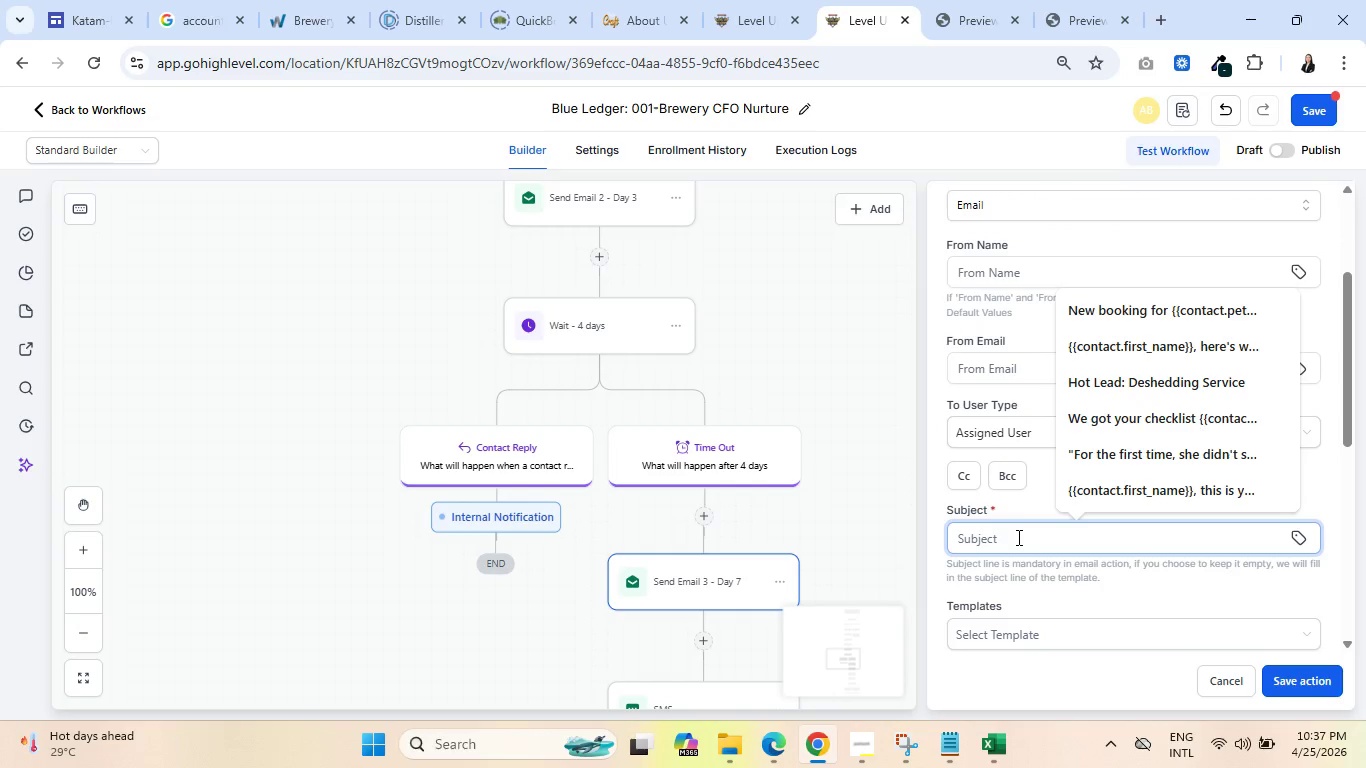 
type(New Reply from )
 